 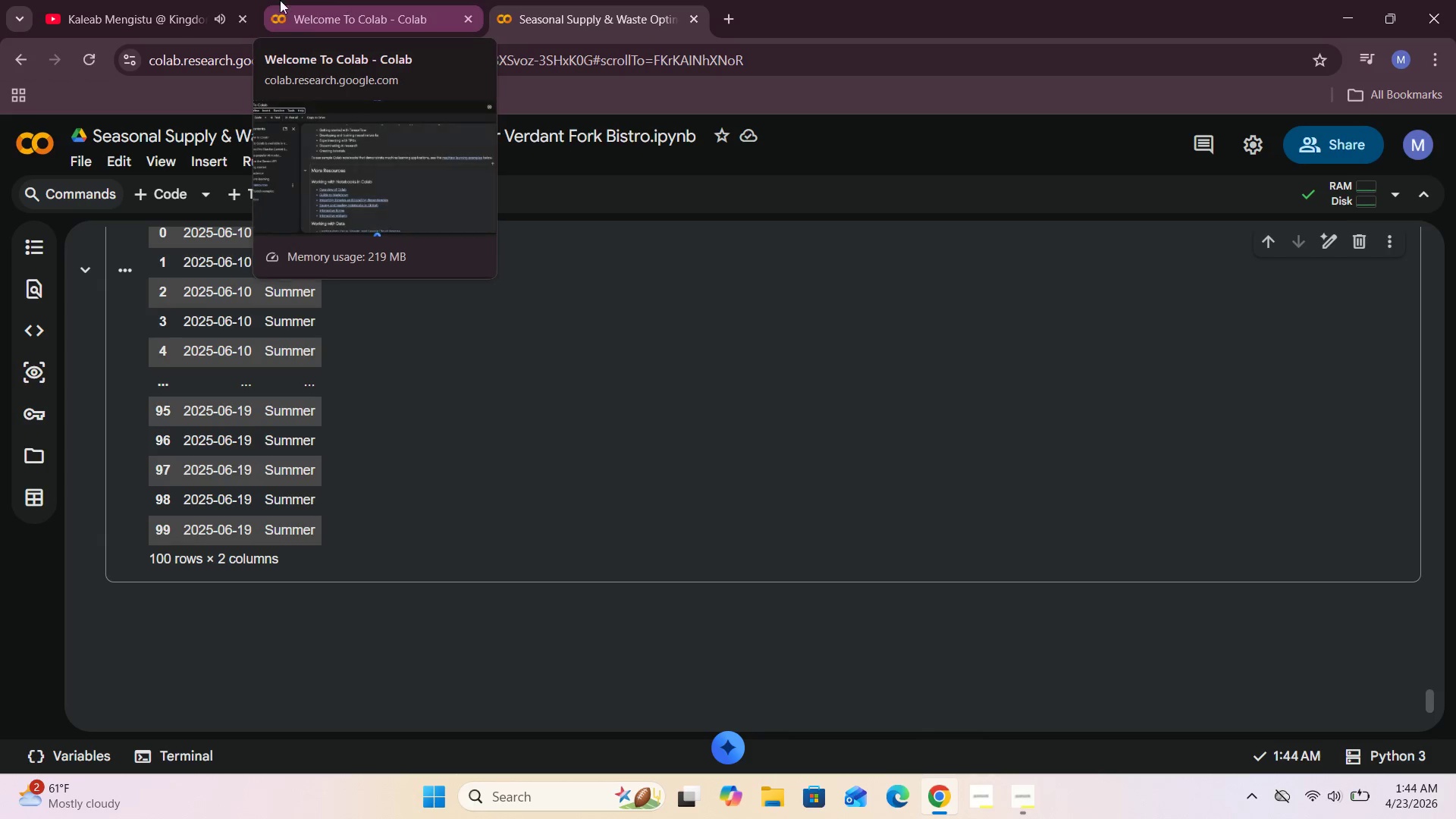 
left_click([129, 0])
 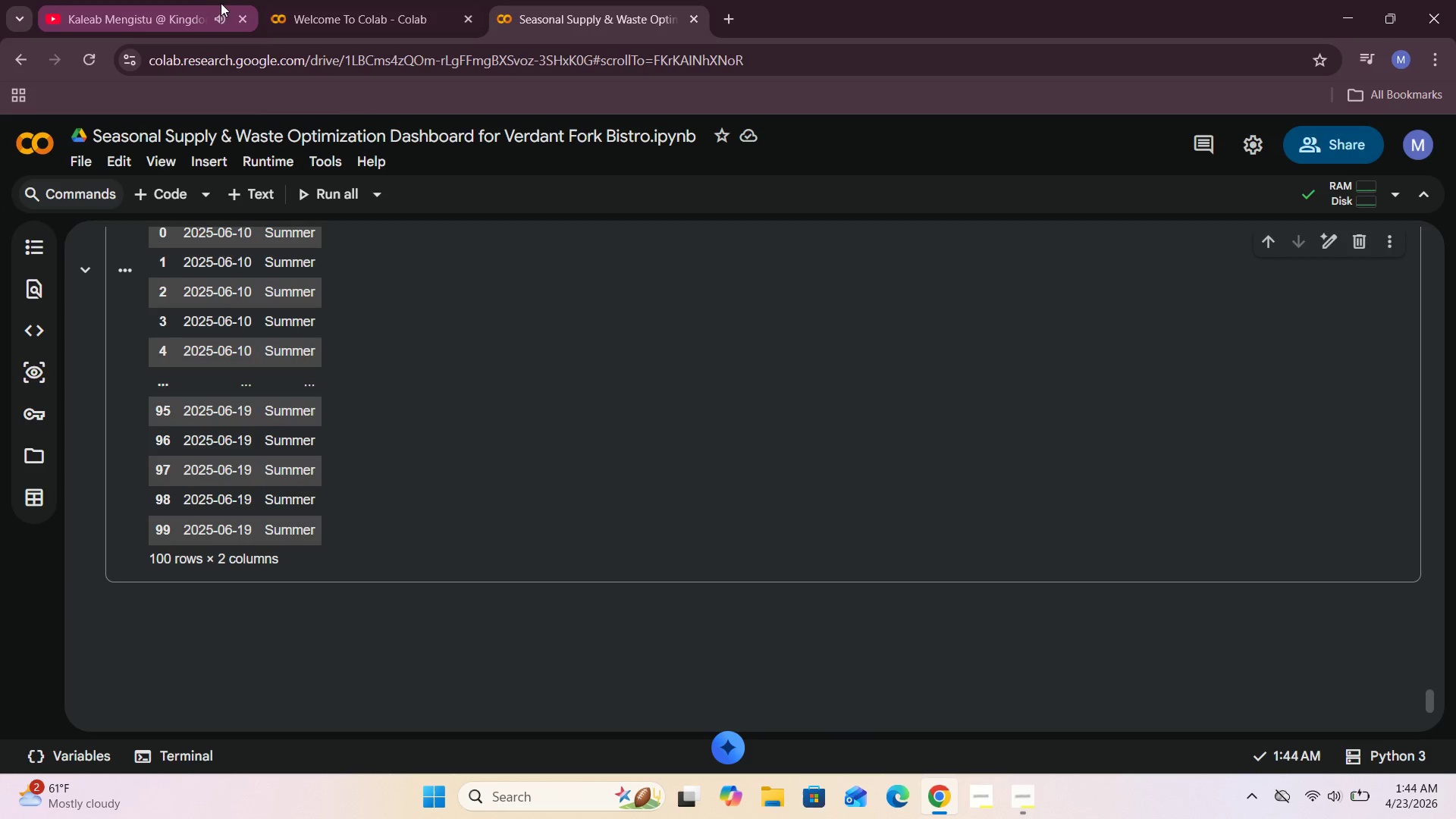 
left_click([475, 369])
 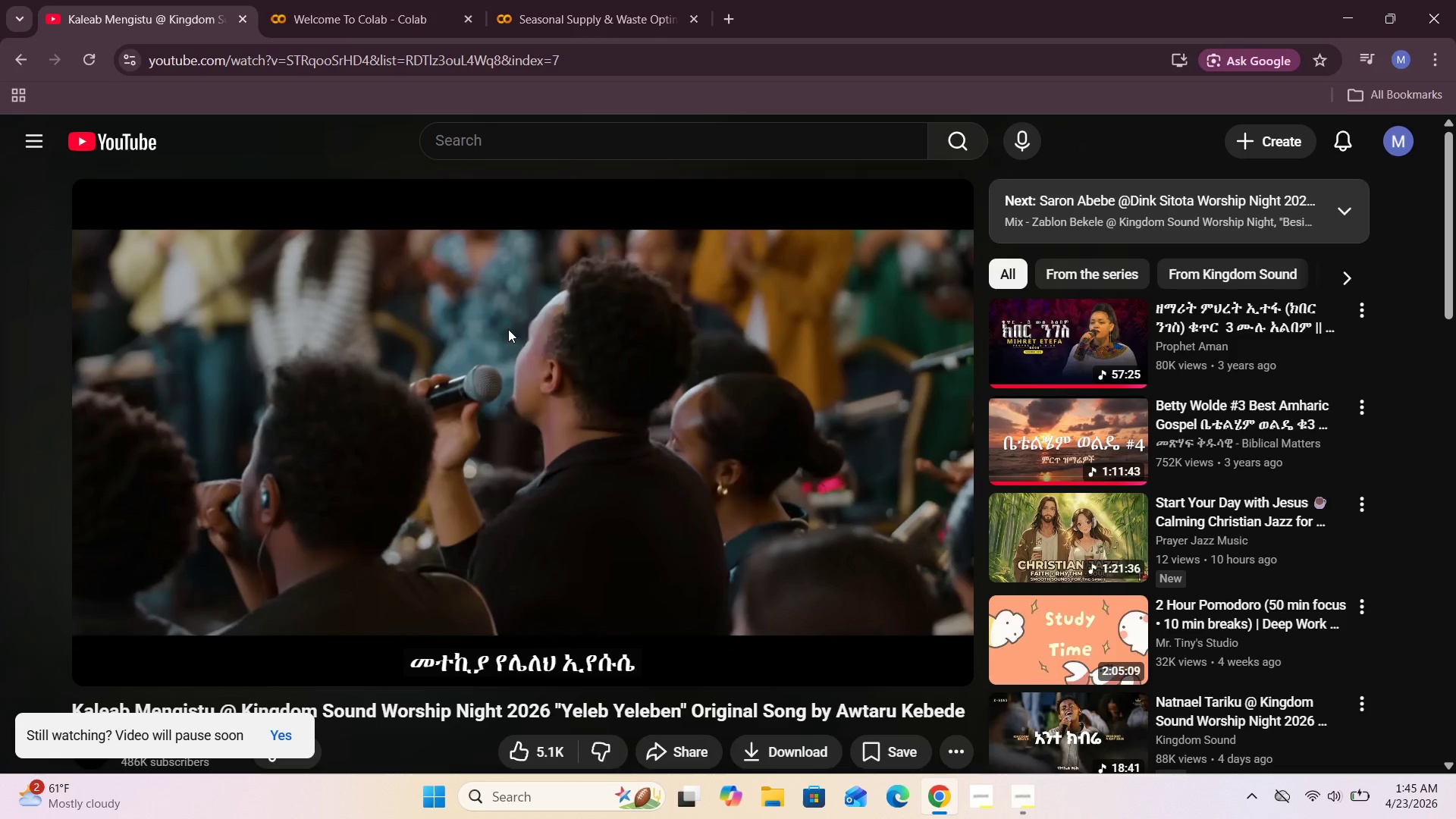 
wait(21.31)
 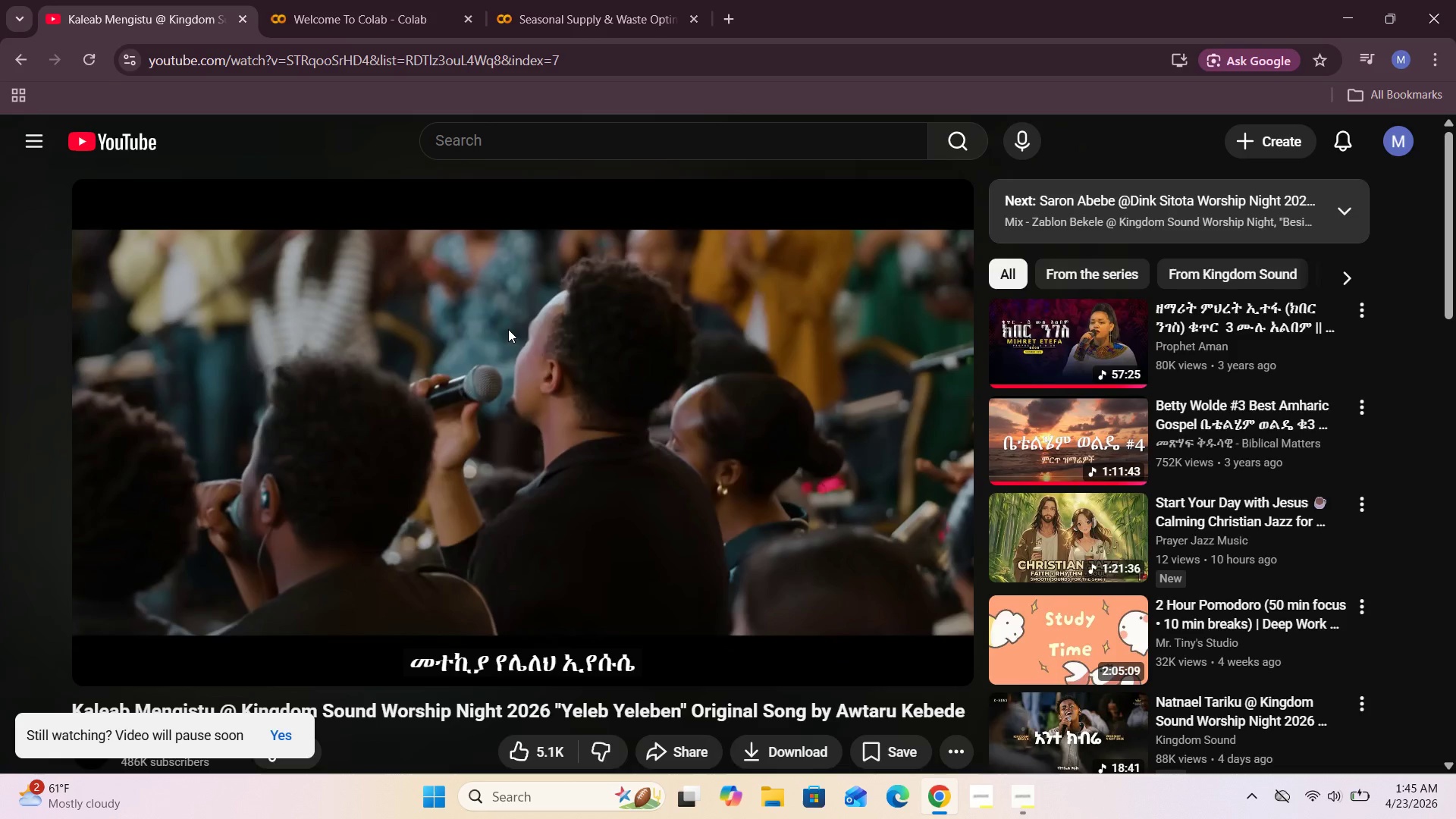 
left_click([567, 0])
 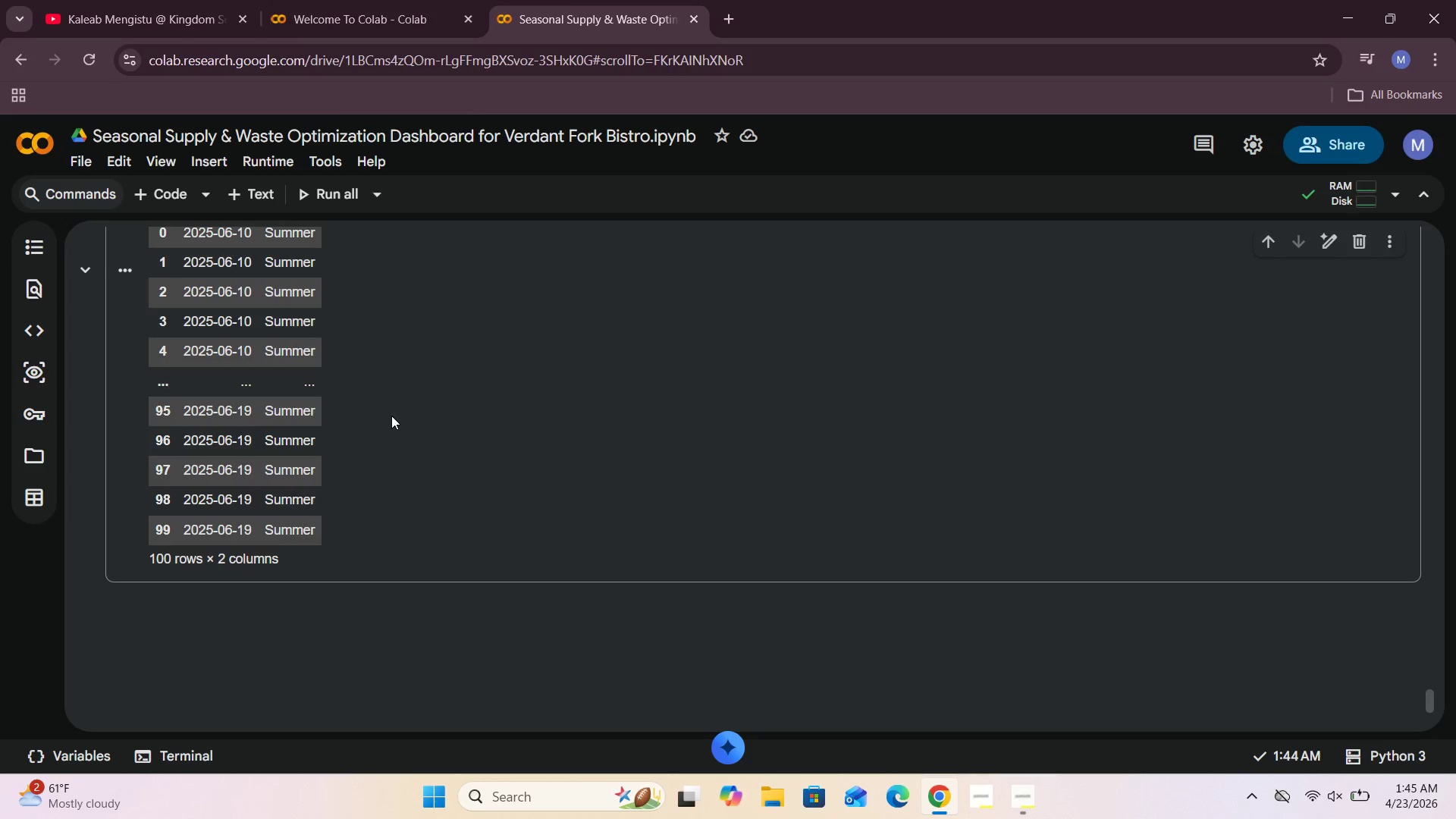 
scroll: coordinate [391, 426], scroll_direction: up, amount: 3.0
 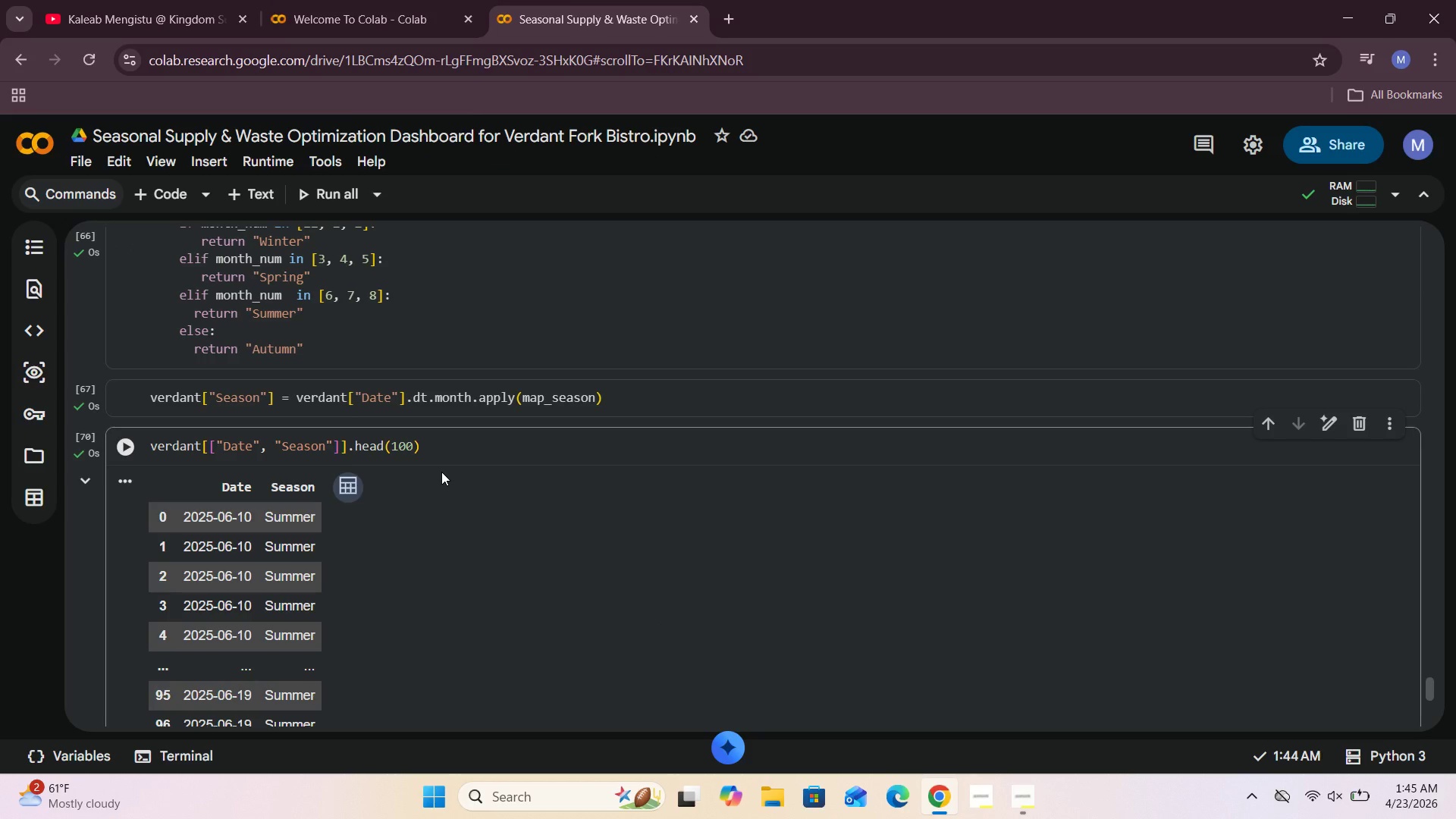 
left_click([438, 474])
 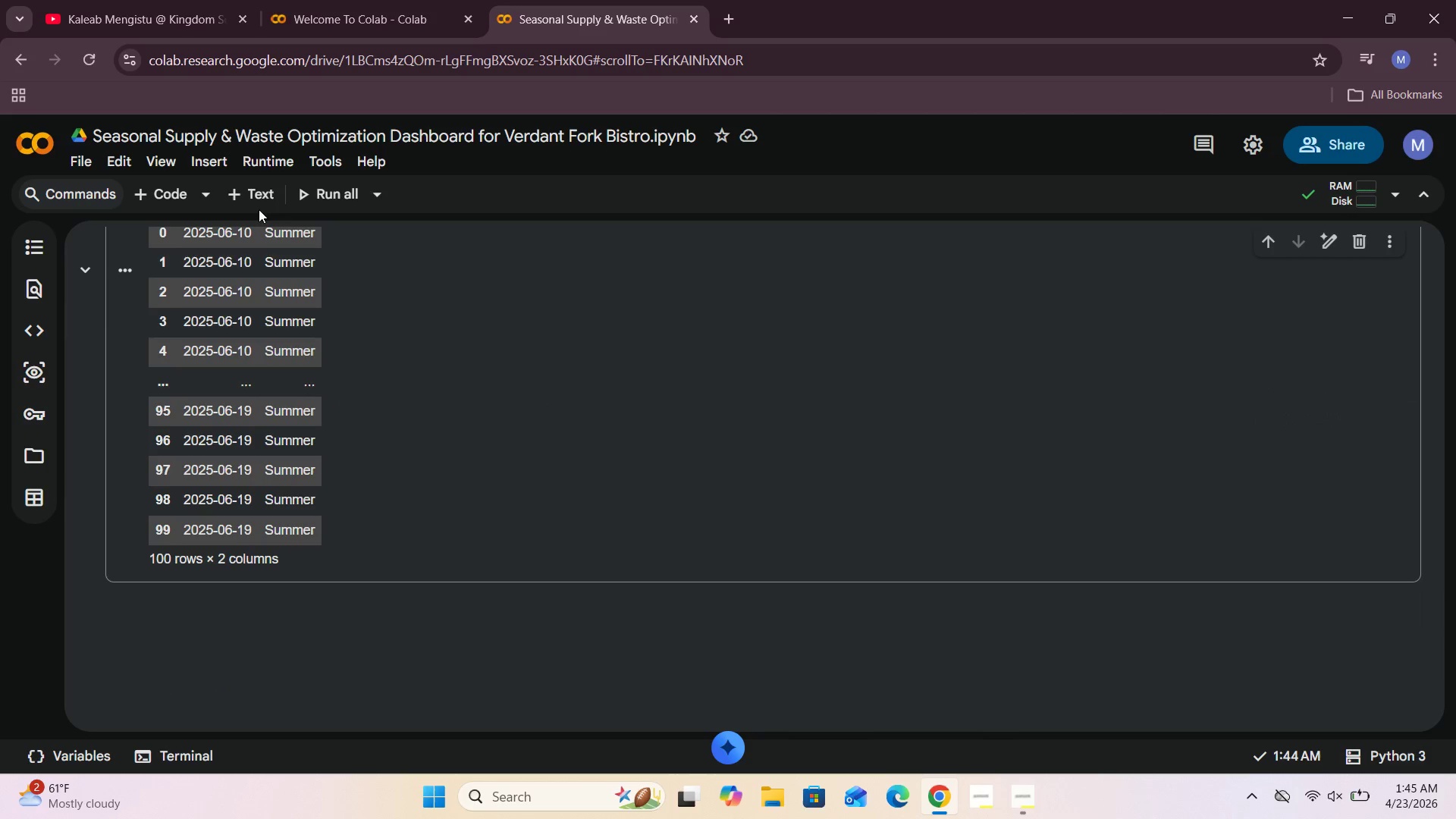 
scroll: coordinate [431, 482], scroll_direction: down, amount: 3.0
 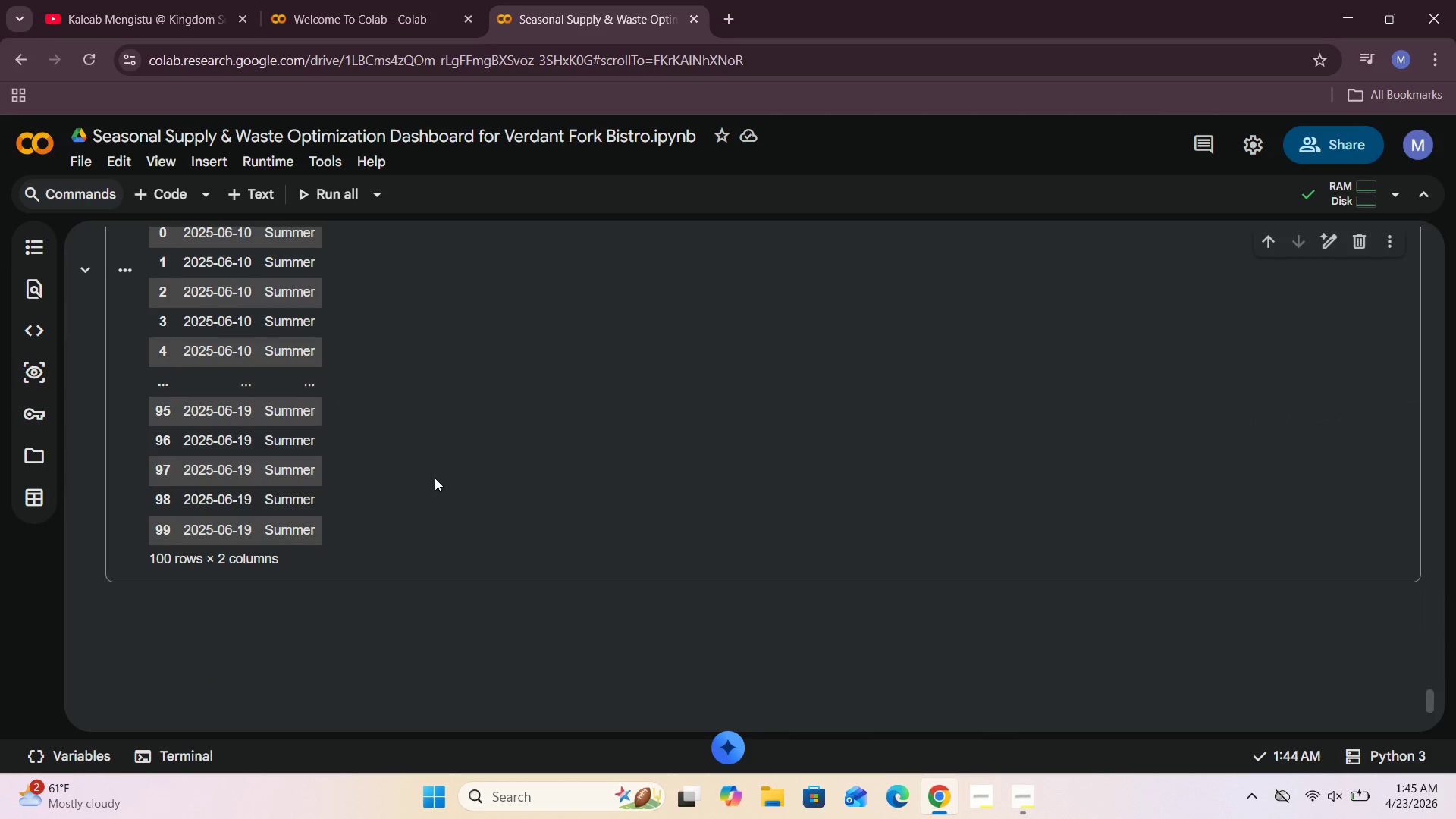 
left_click([253, 198])
 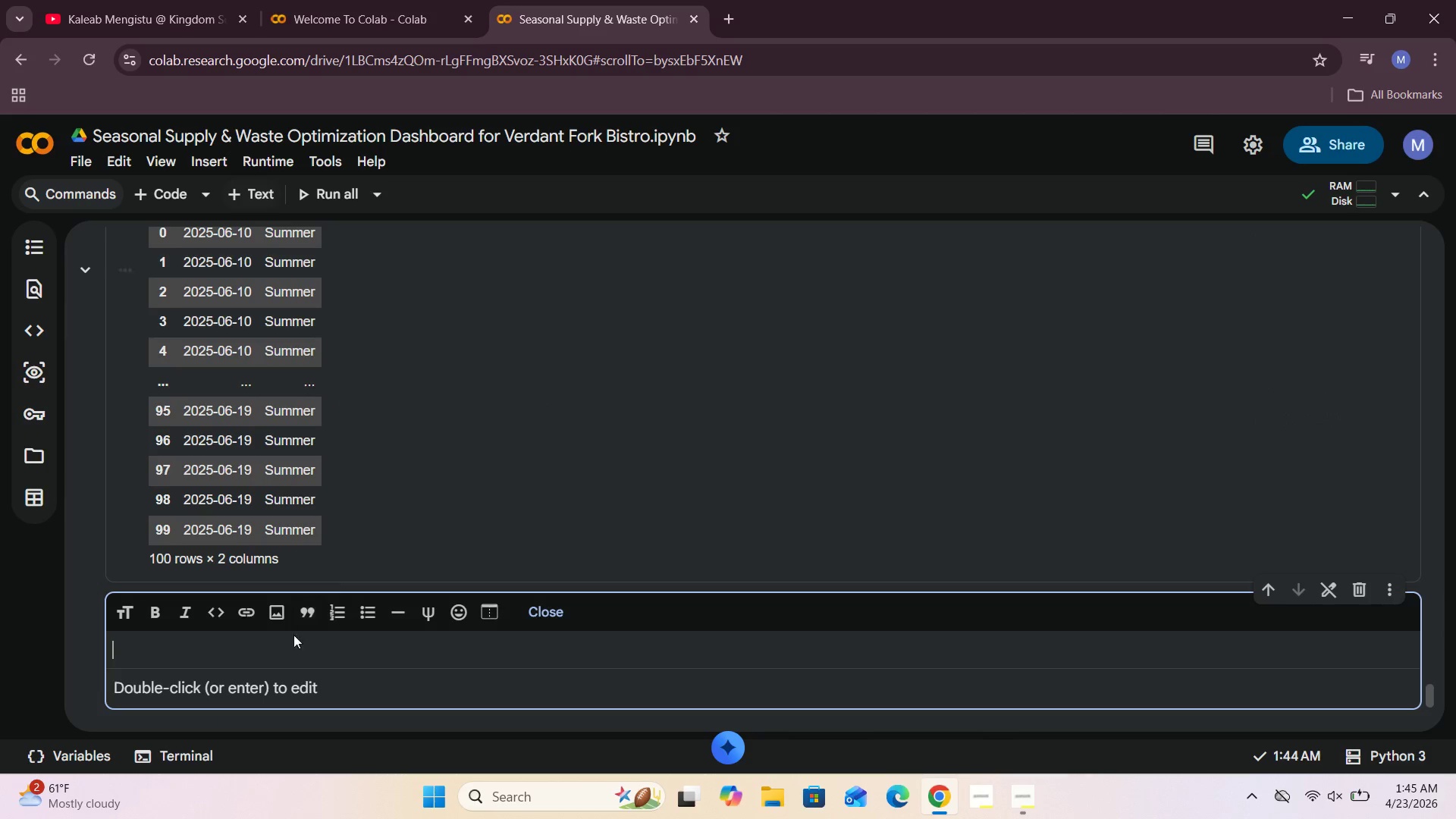 
left_click([275, 647])
 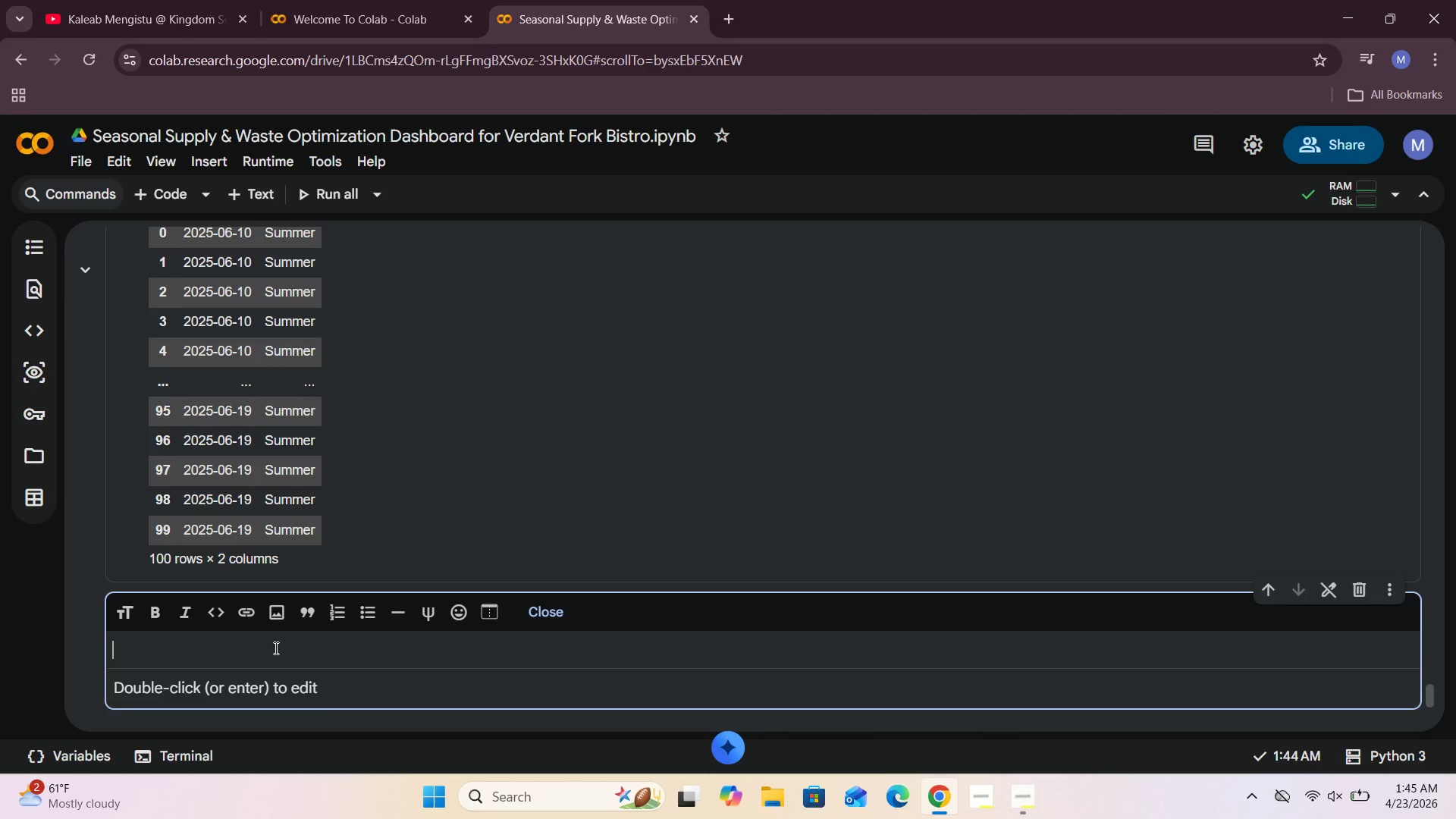 
type(Nw w enee)
key(Backspace)
key(Backspace)
key(Backspace)
key(Backspace)
key(Backspace)
type(e need r)
key(Backspace)
type(to create a location fiedl ===)
key(Backspace)
key(Backspace)
key(Backspace)
key(Backspace)
key(Backspace)
key(Backspace)
type(ld which is not basically n the )
 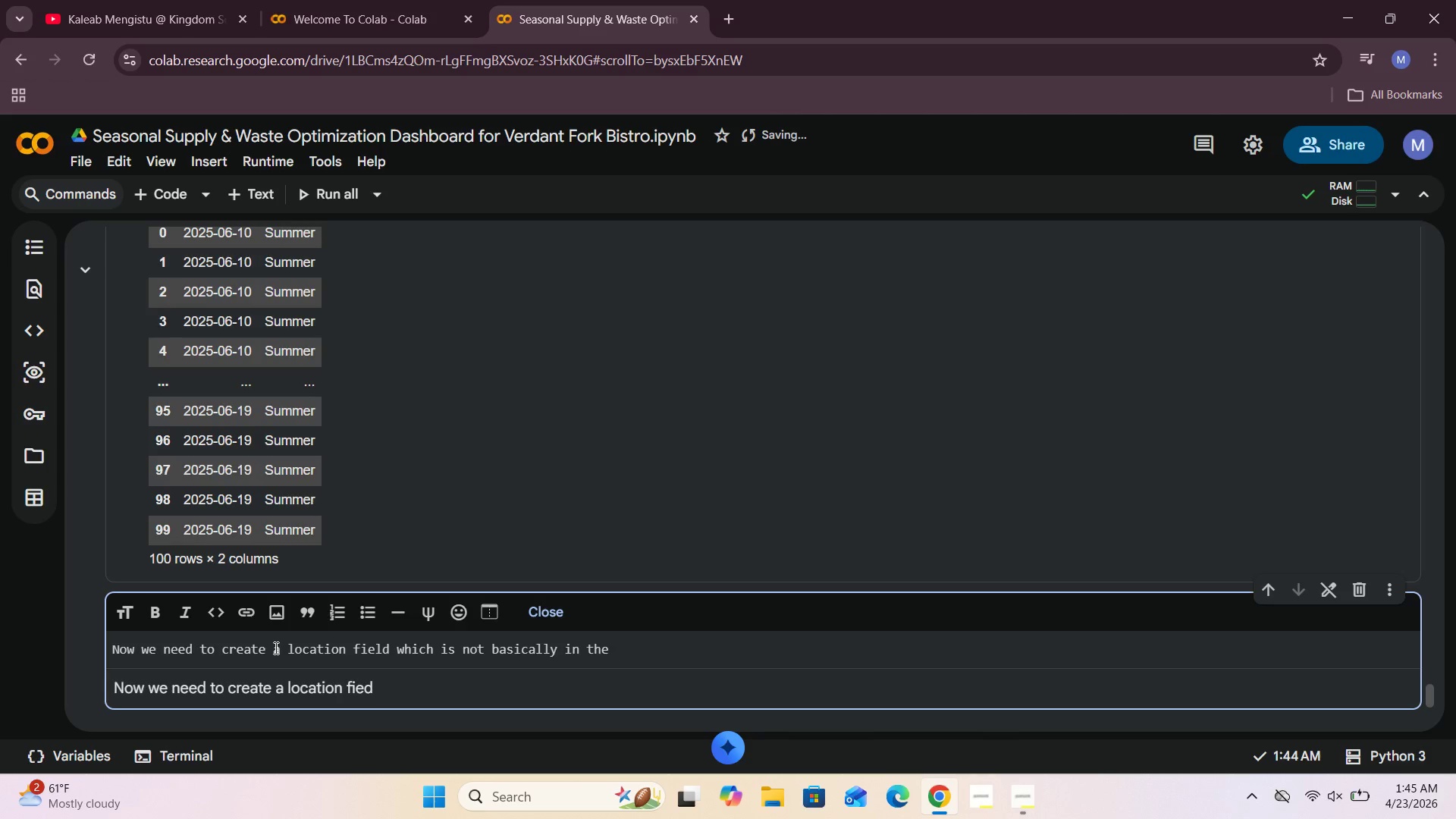 
wait(6.36)
 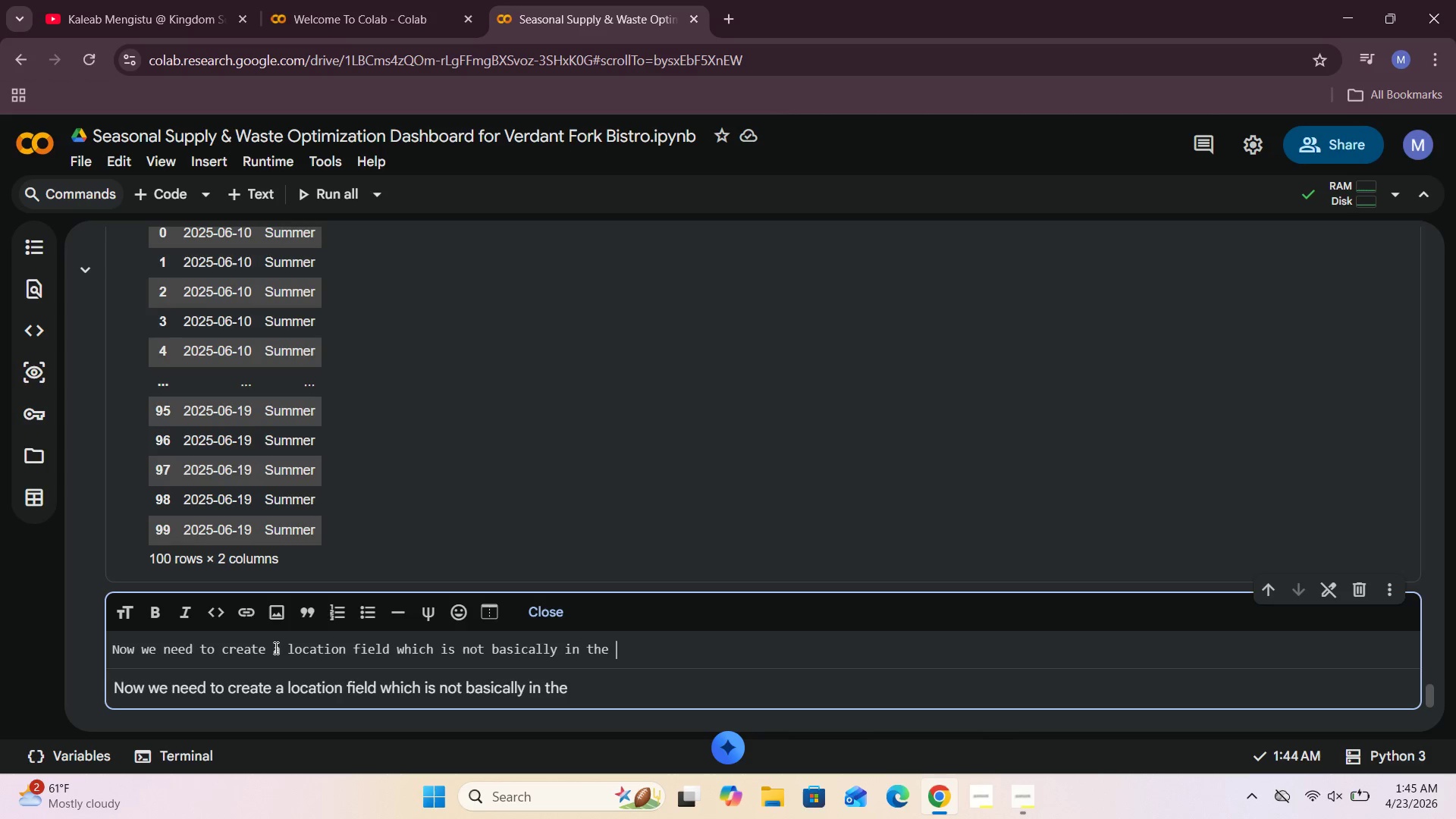 
type(dataset)
 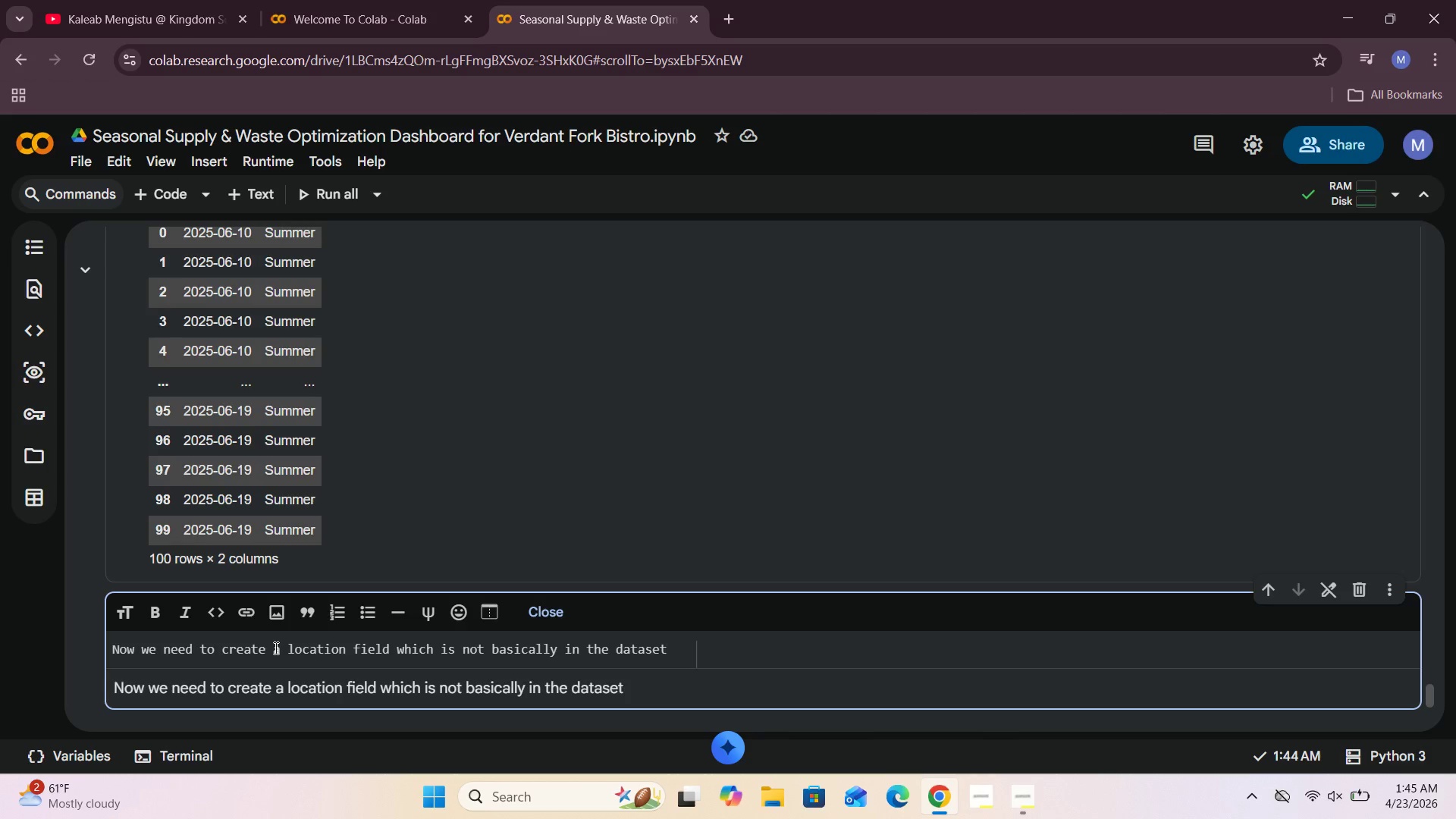 
wait(6.02)
 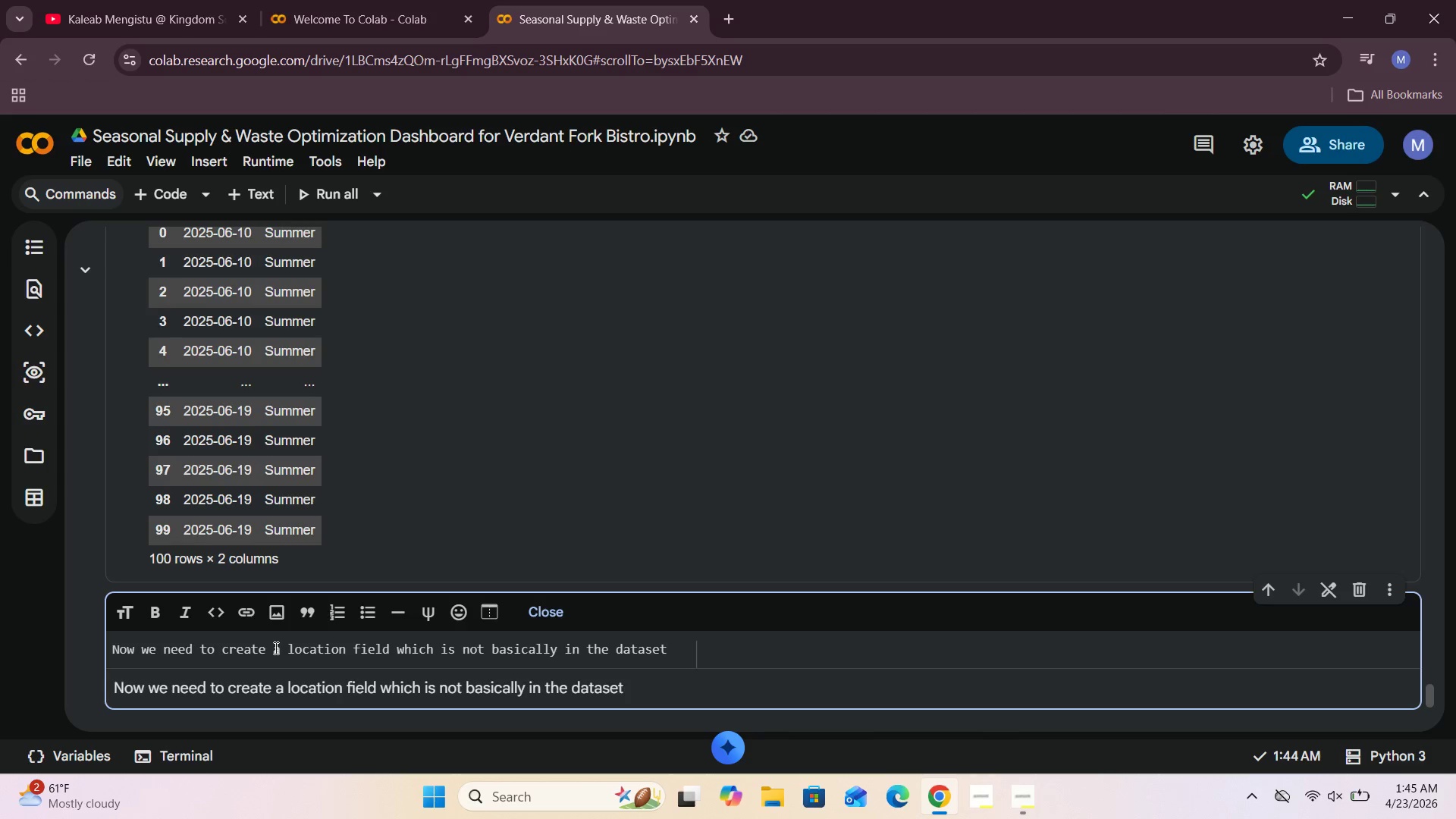 
key(Comma)
 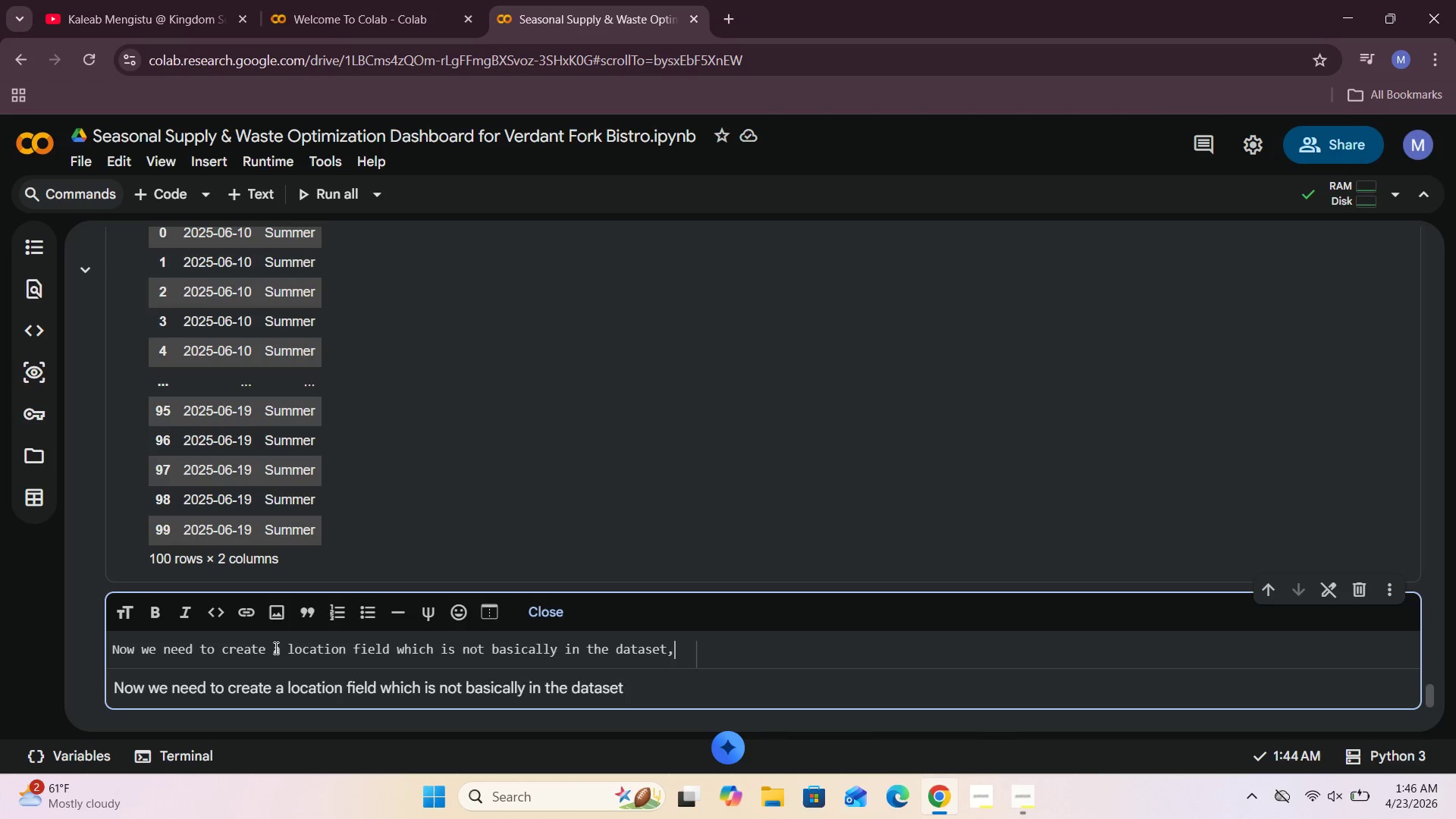 
key(Space)
 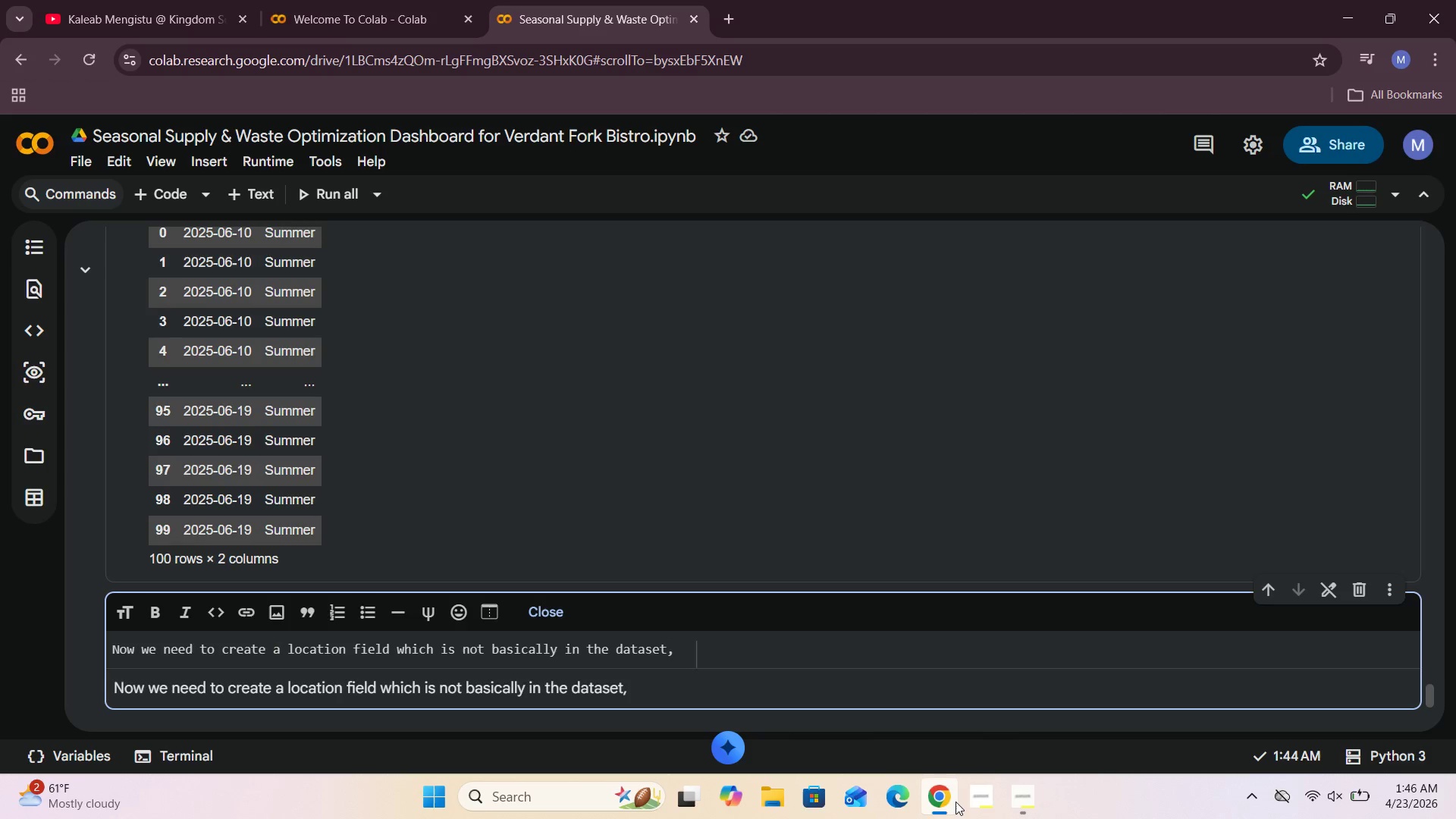 
left_click([1019, 792])
 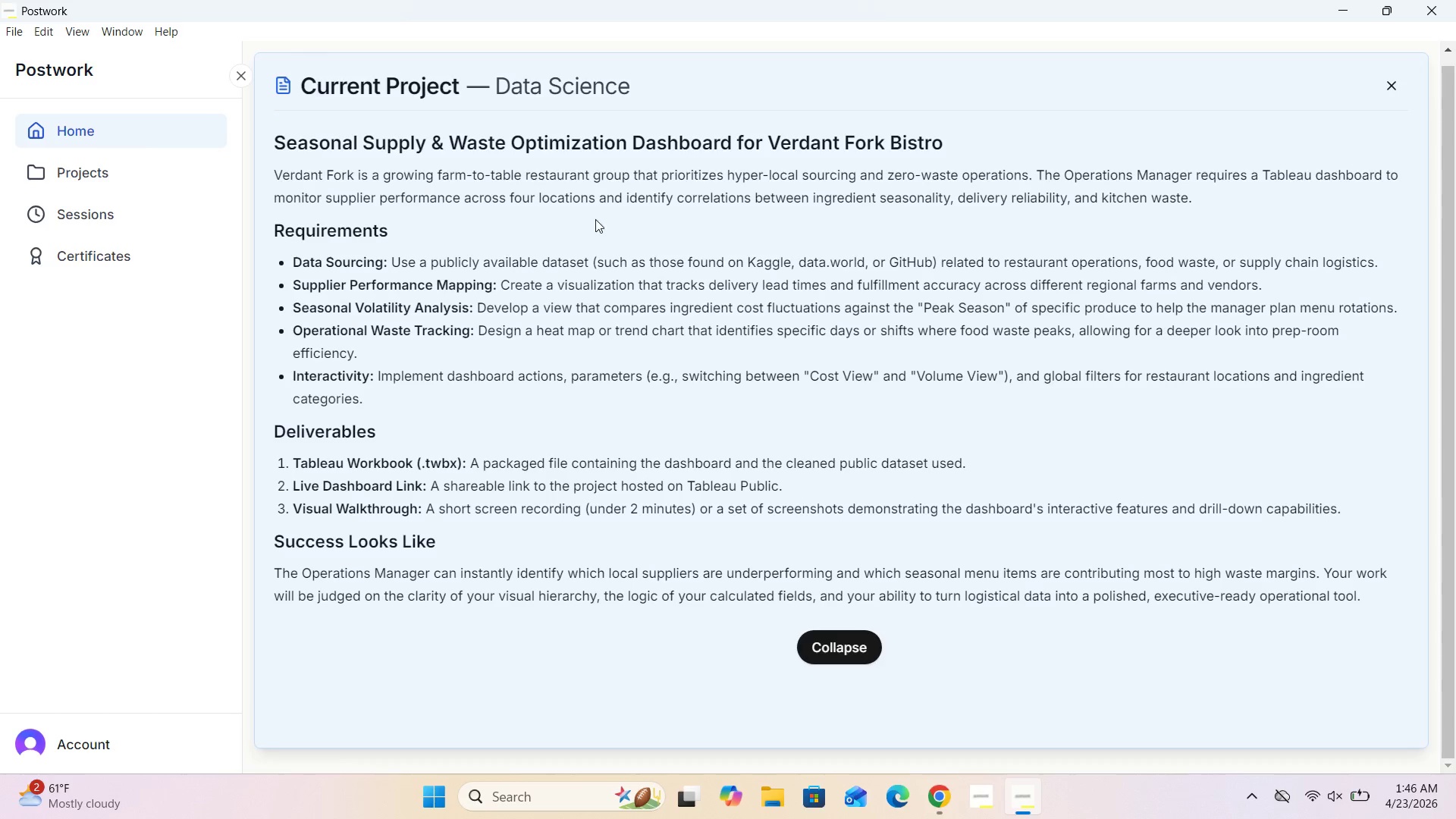 
wait(20.22)
 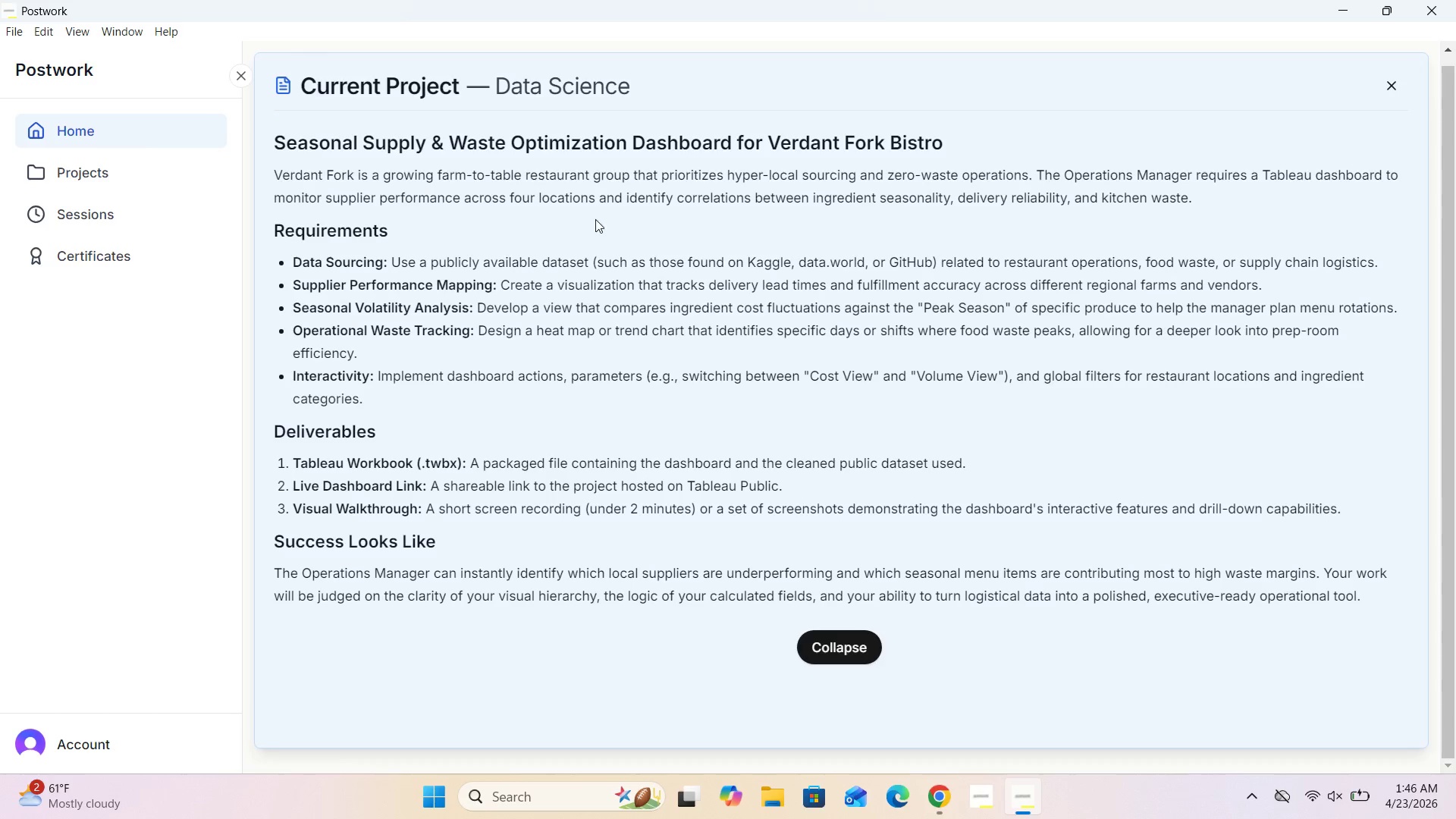 
left_click([927, 711])
 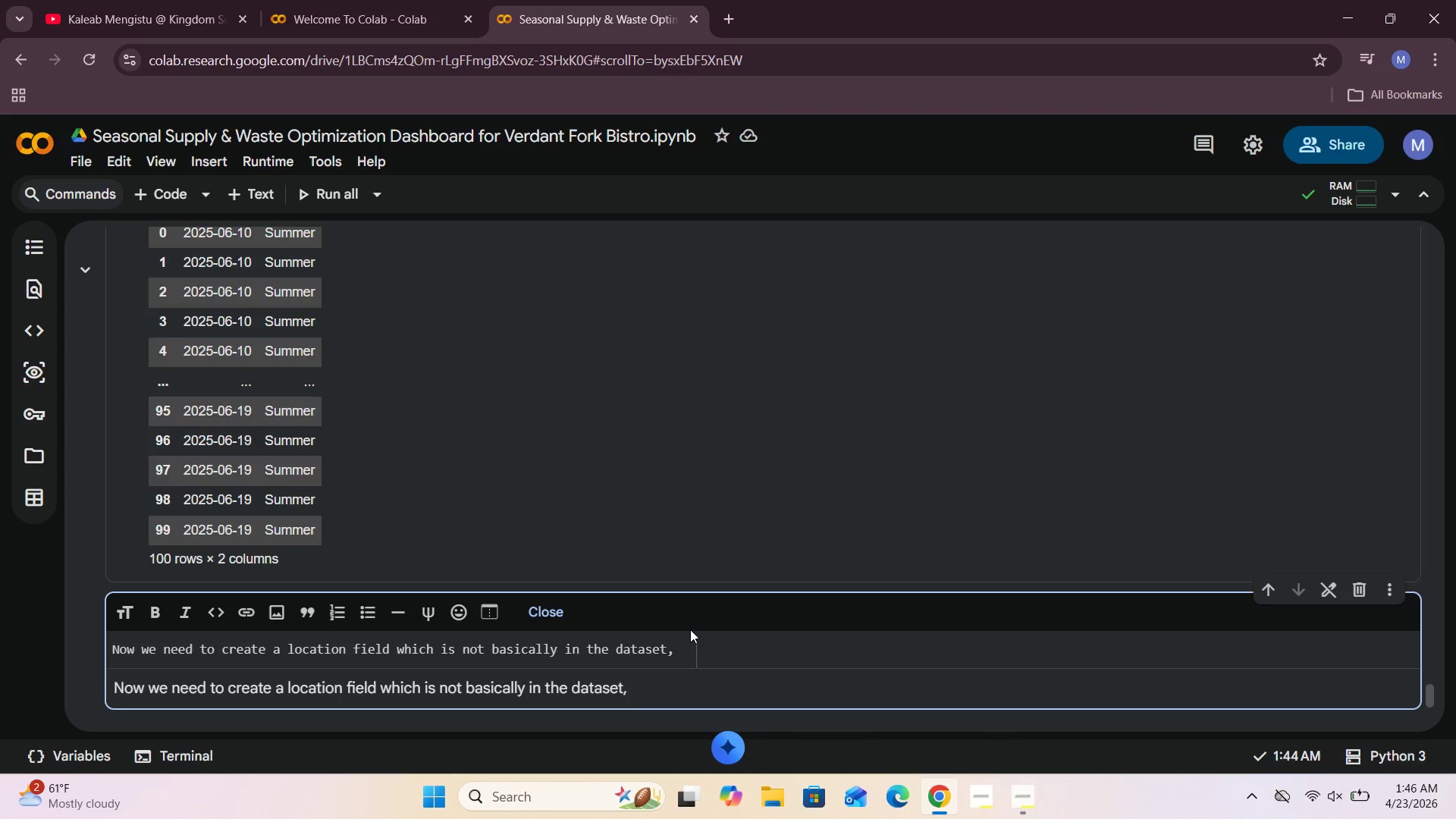 
wait(5.36)
 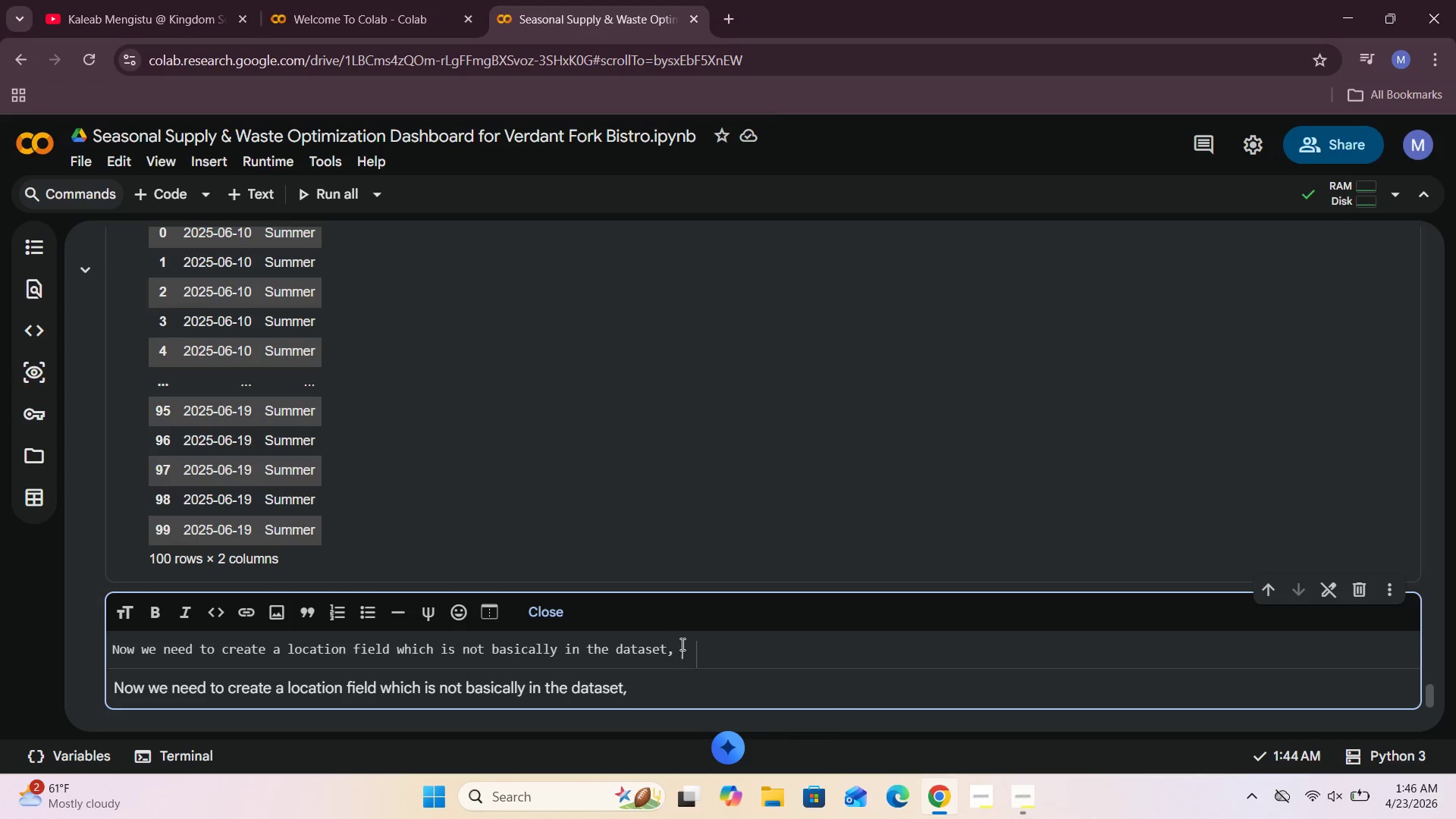 
type(so we create a clearly simulated four location)
 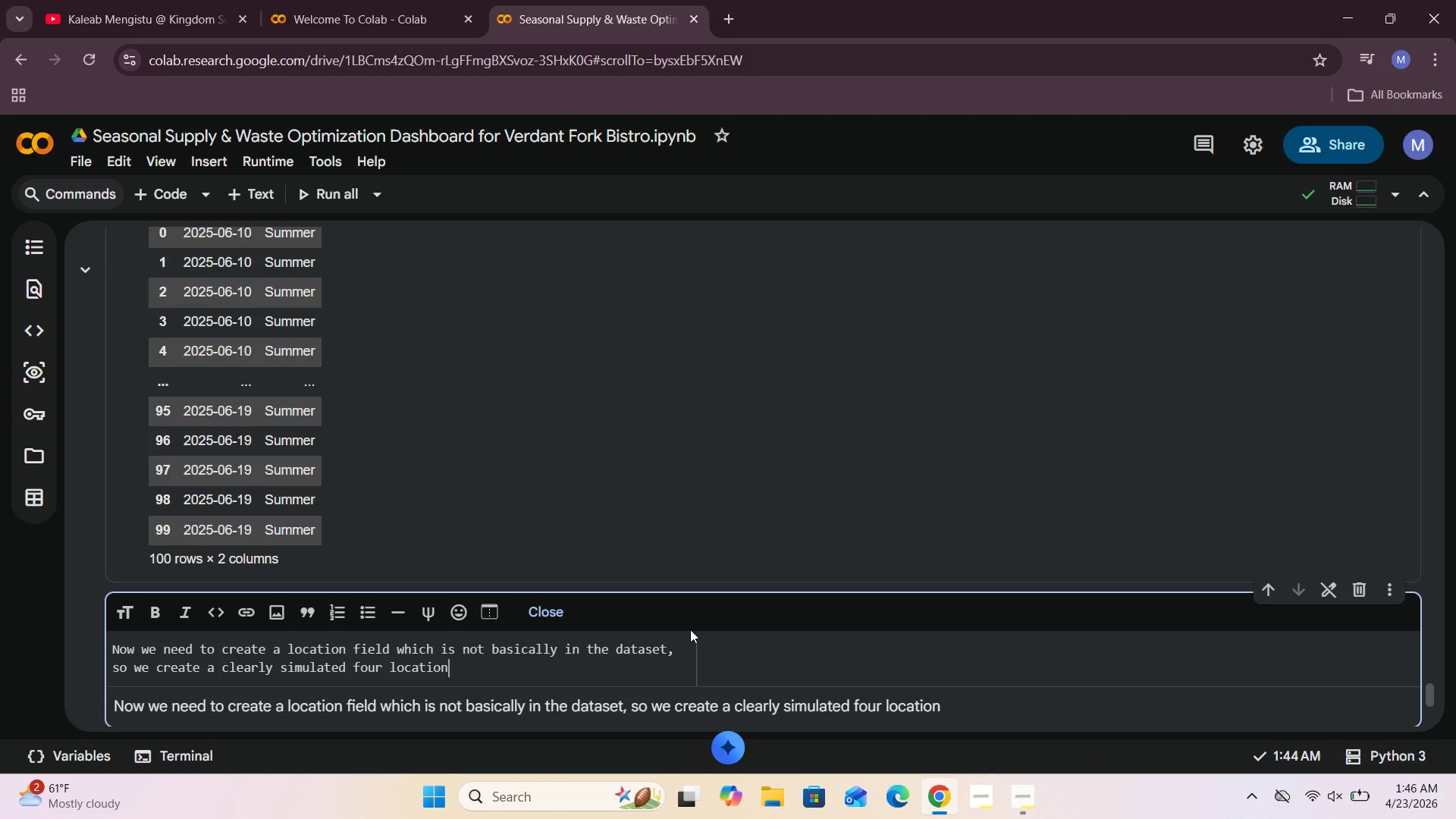 
type( branch firle=)
key(Backspace)
key(Backspace)
key(Backspace)
key(Backspace)
type(e)
key(Backspace)
 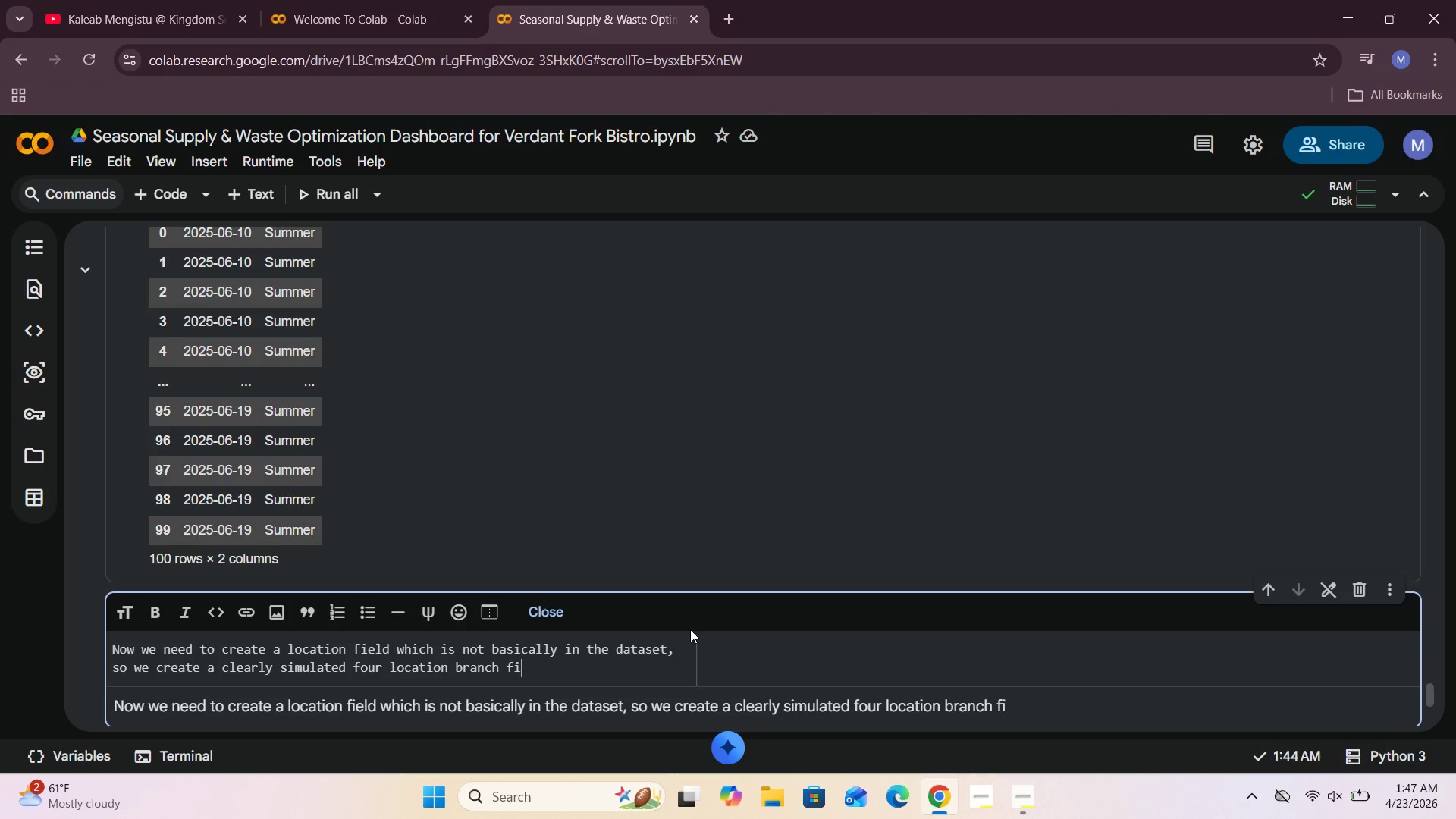 
wait(5.64)
 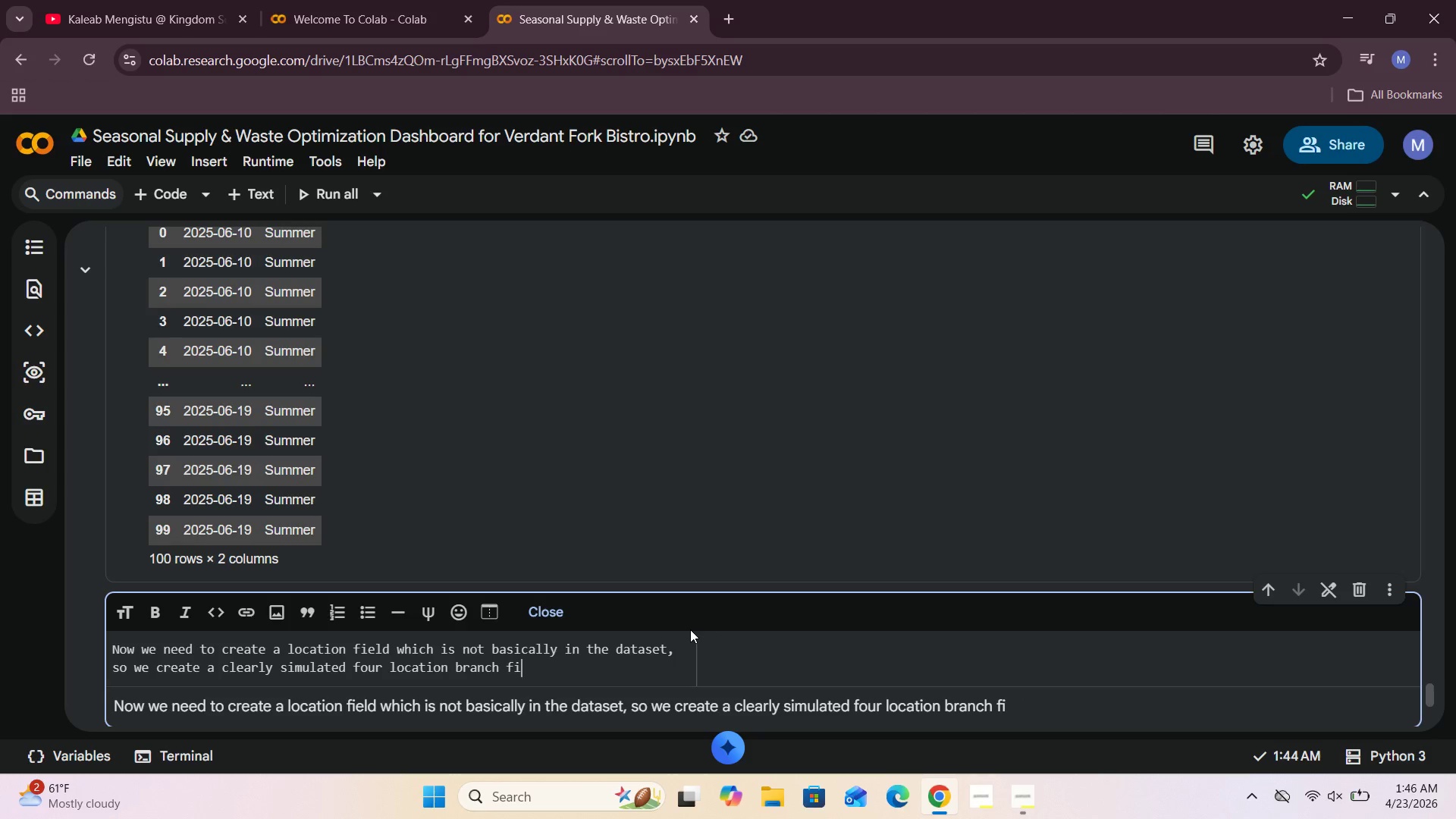 
type(elds)
 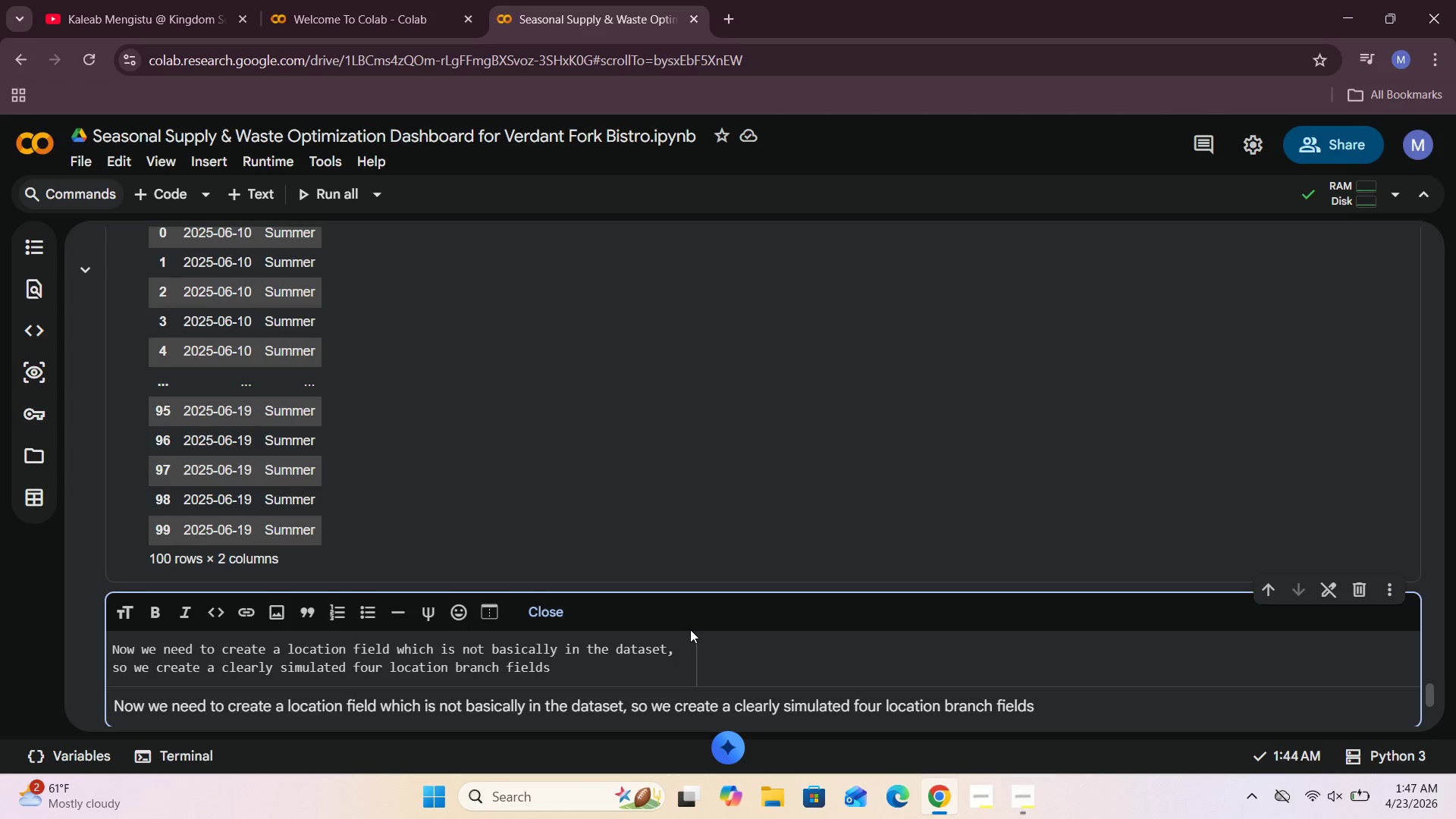 
left_click([552, 615])
 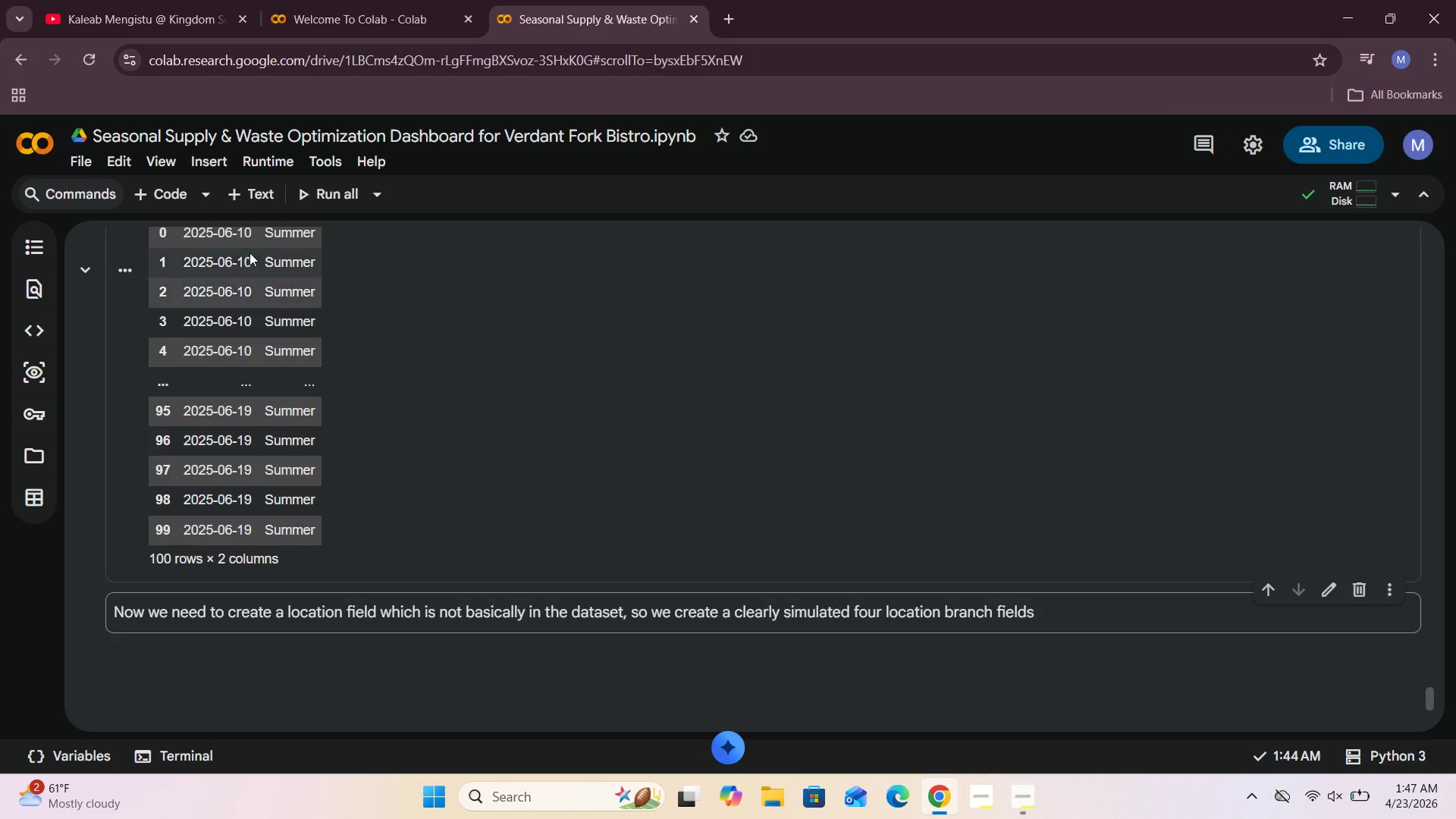 
left_click([163, 187])
 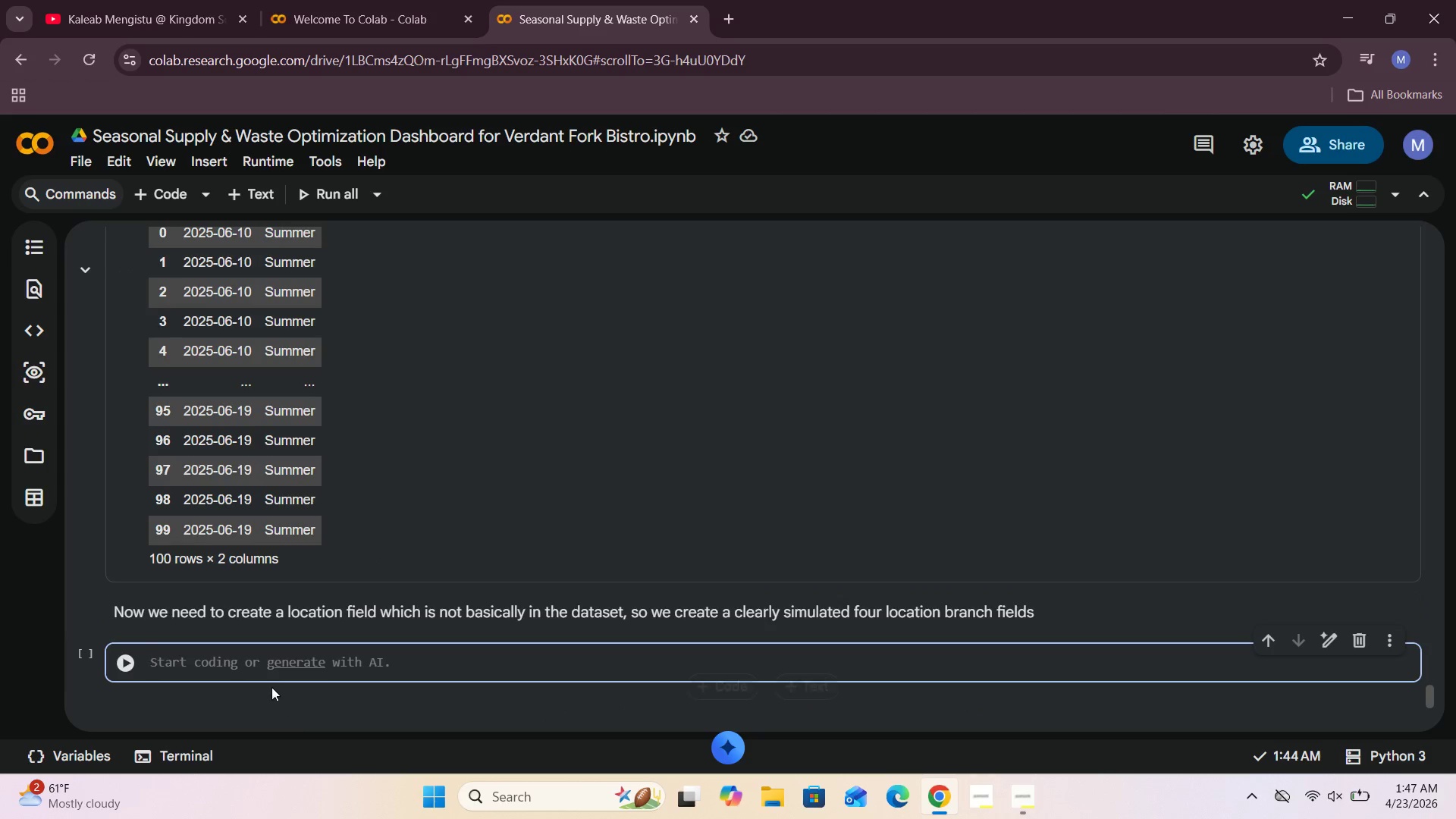 
left_click([205, 669])
 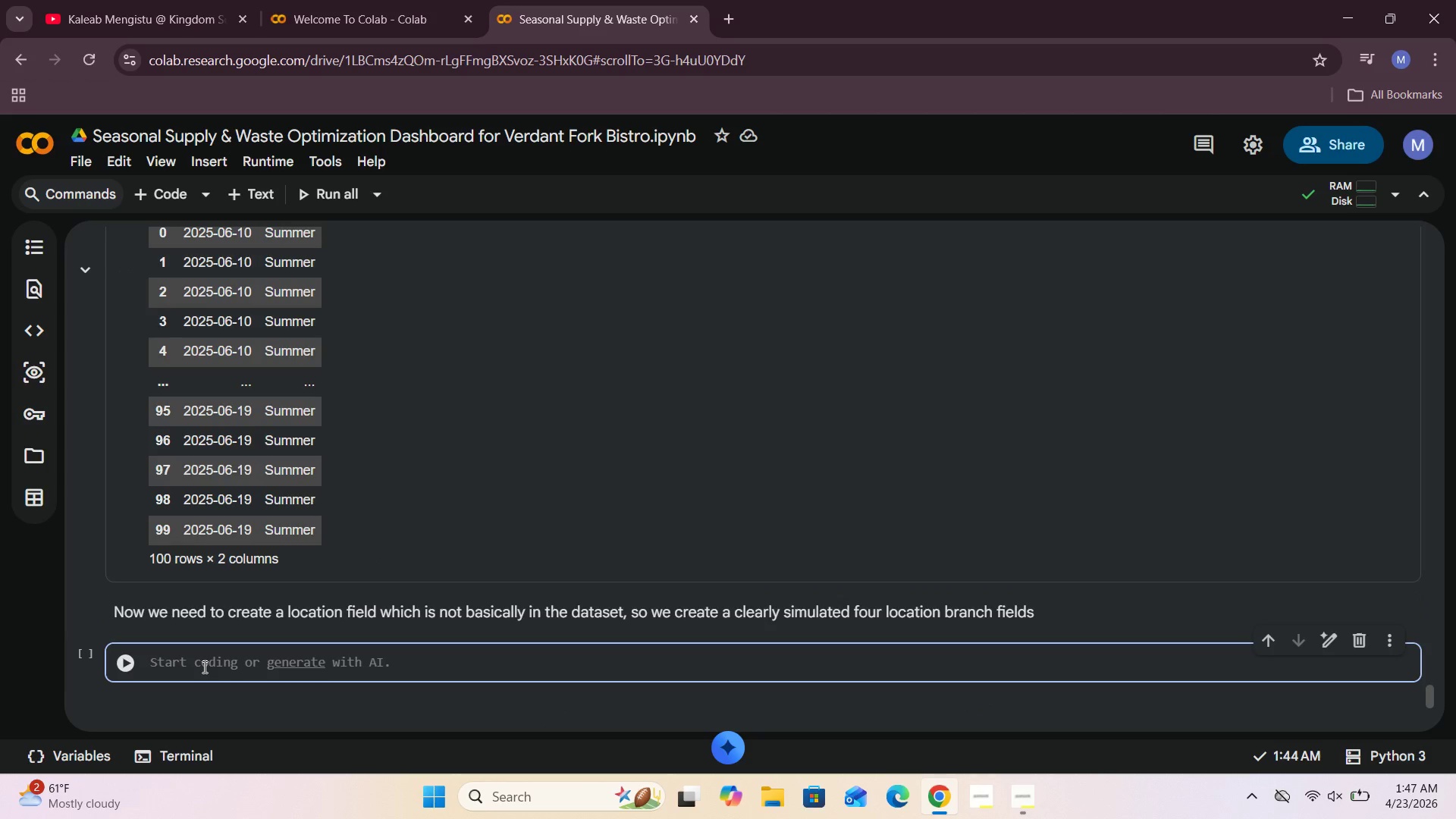 
type(lo)
key(Backspace)
key(Backspace)
type([)
 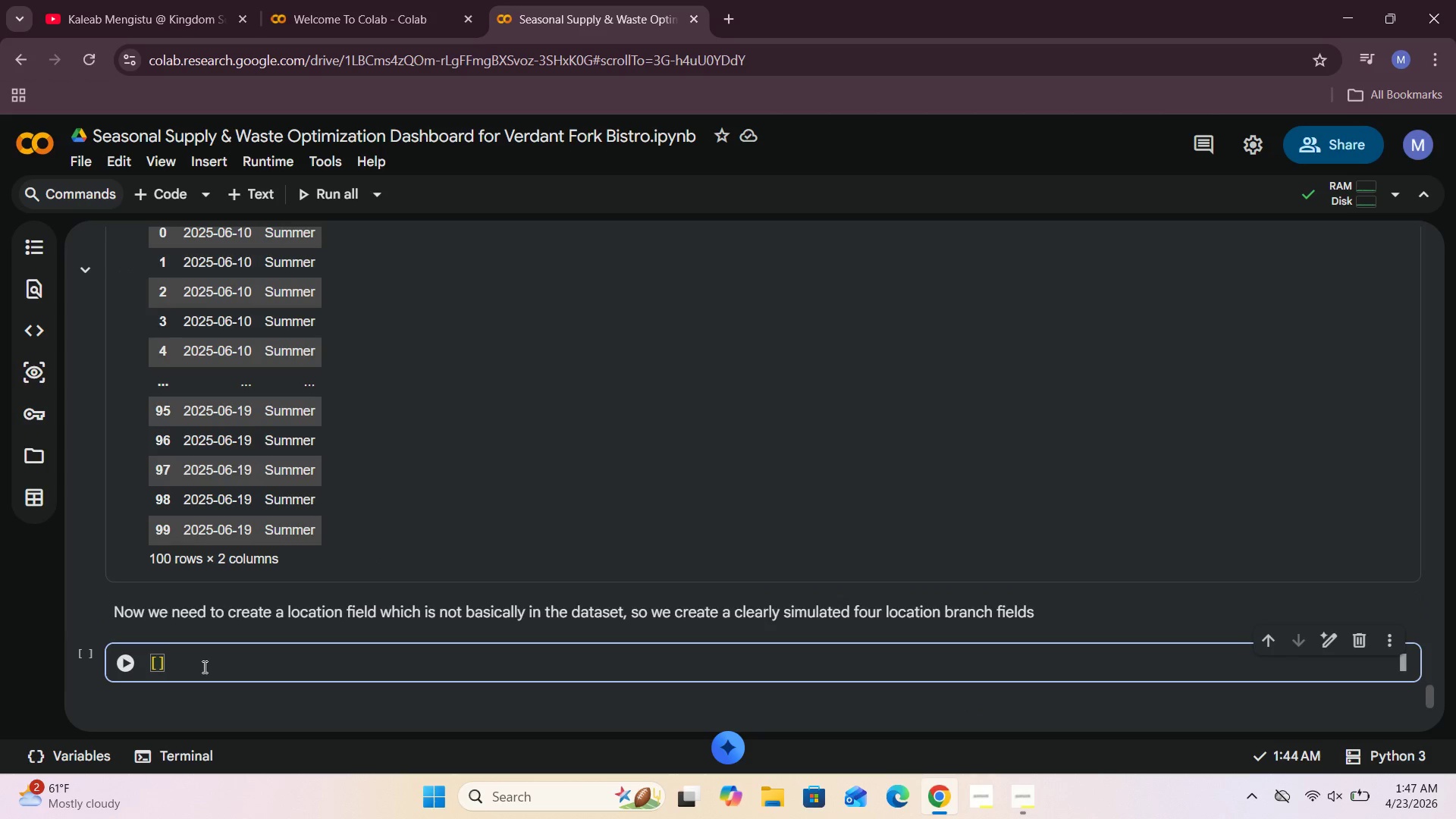 
key(Enter)
 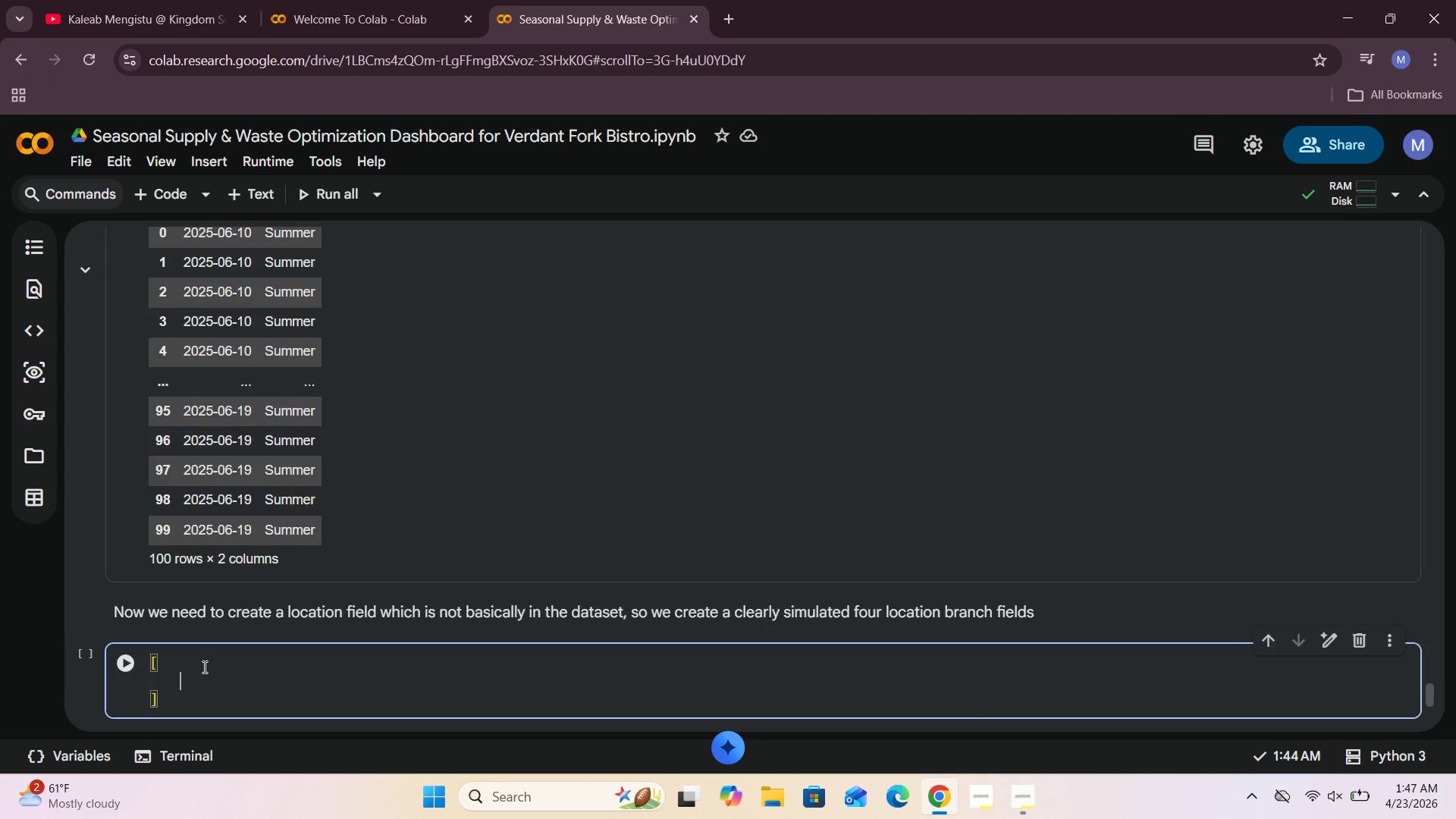 
key(Shift+Quote)
 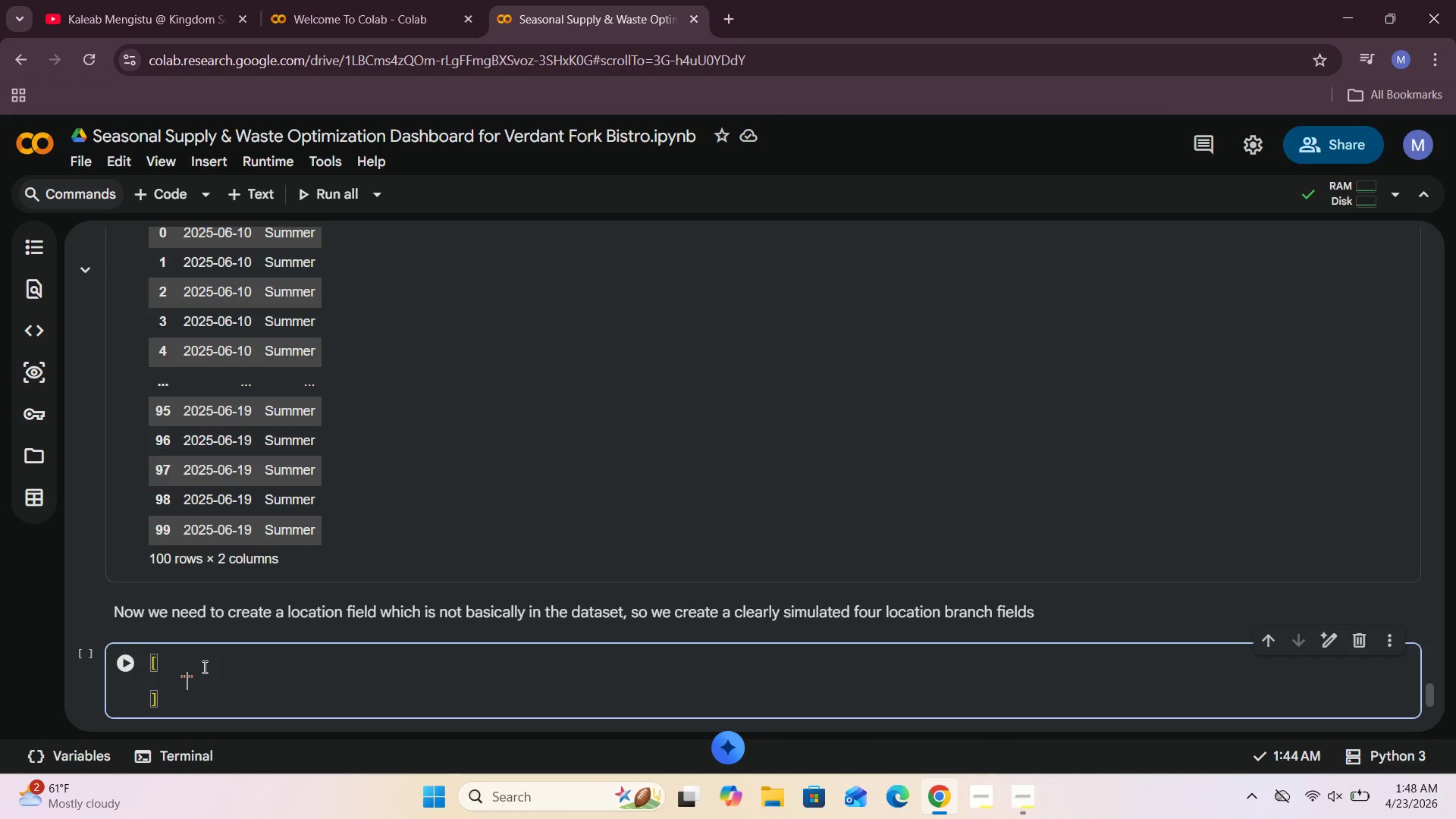 
wait(61.97)
 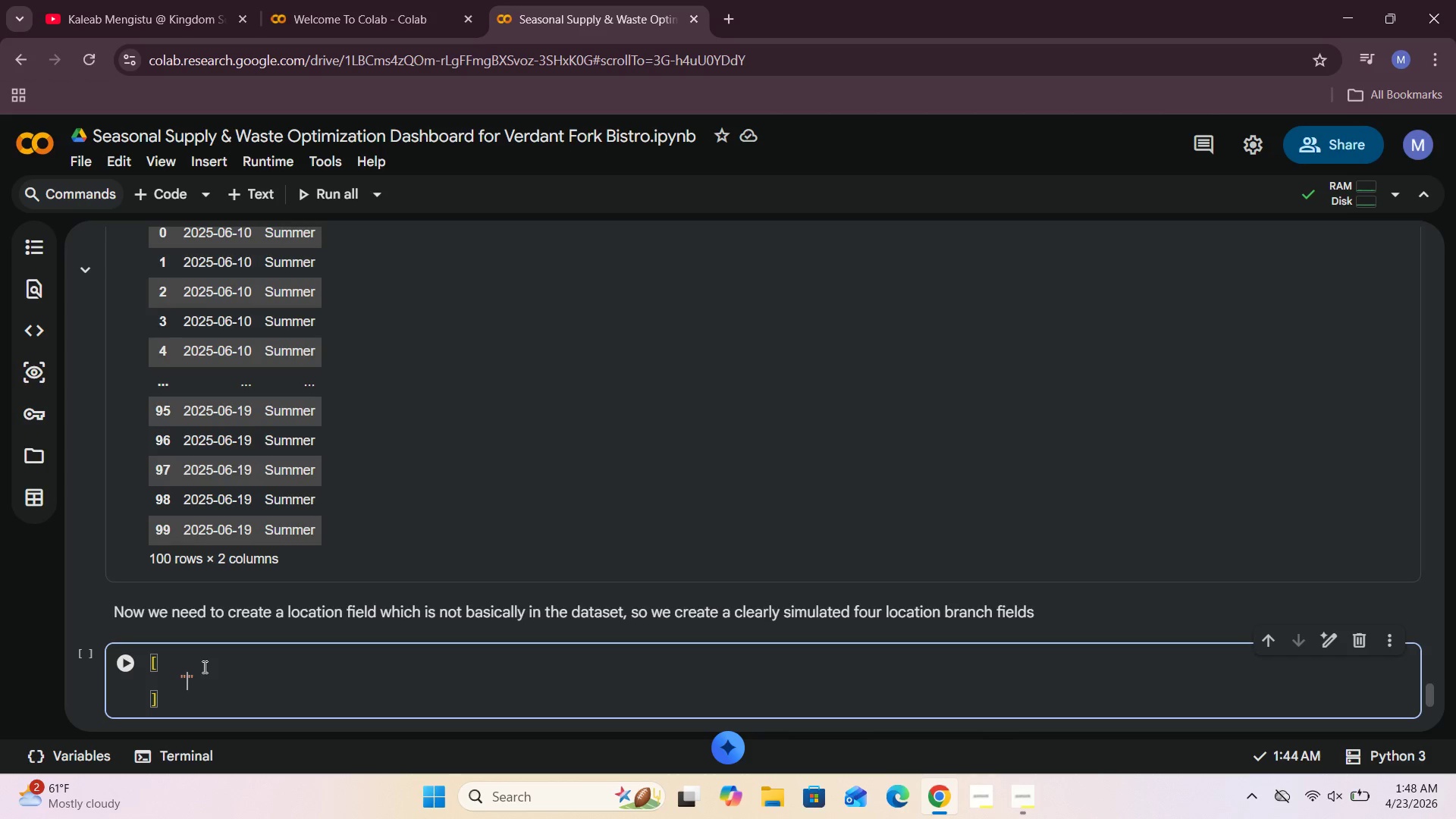 
type(Downtown)
 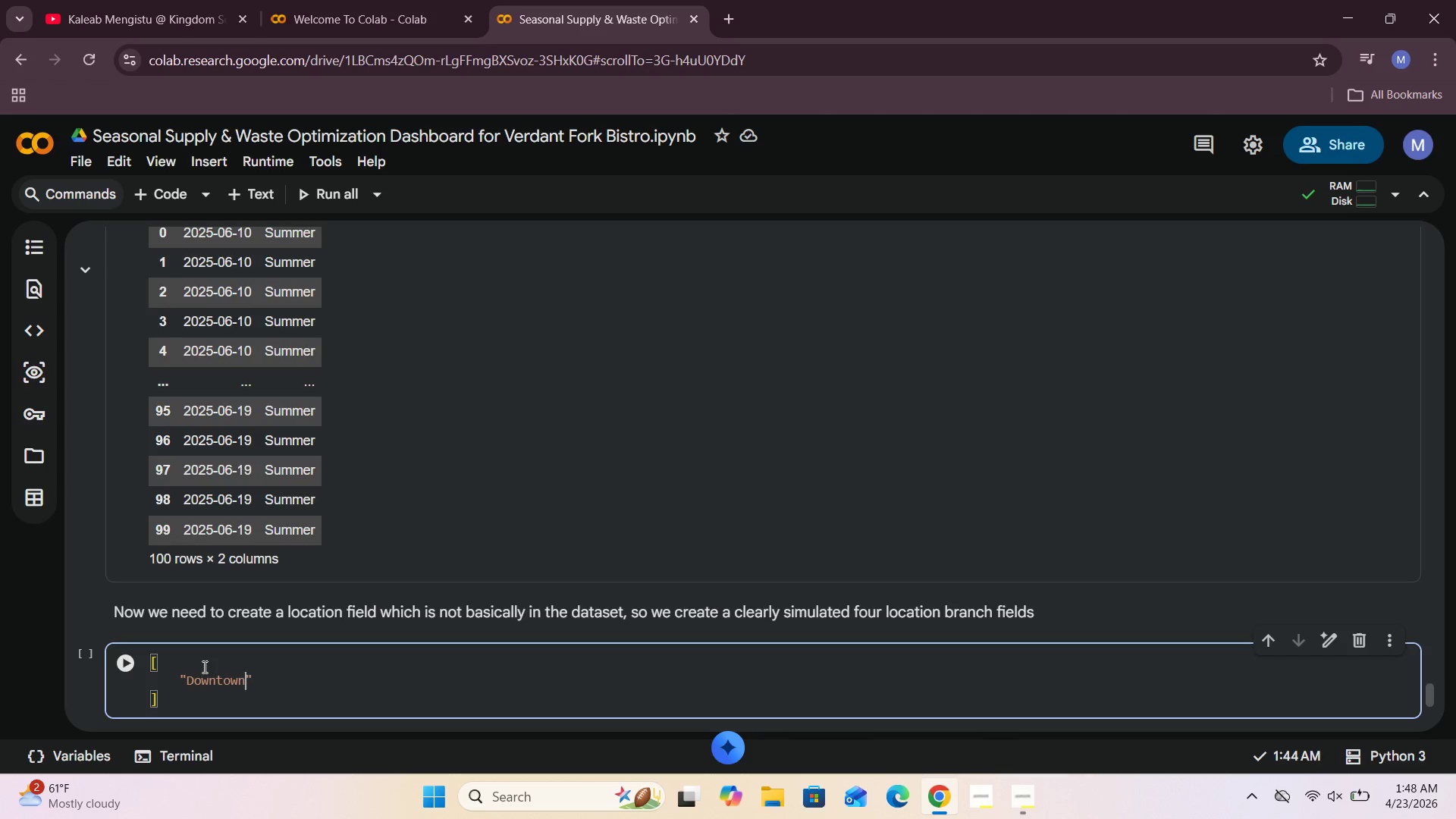 
key(ArrowRight)
 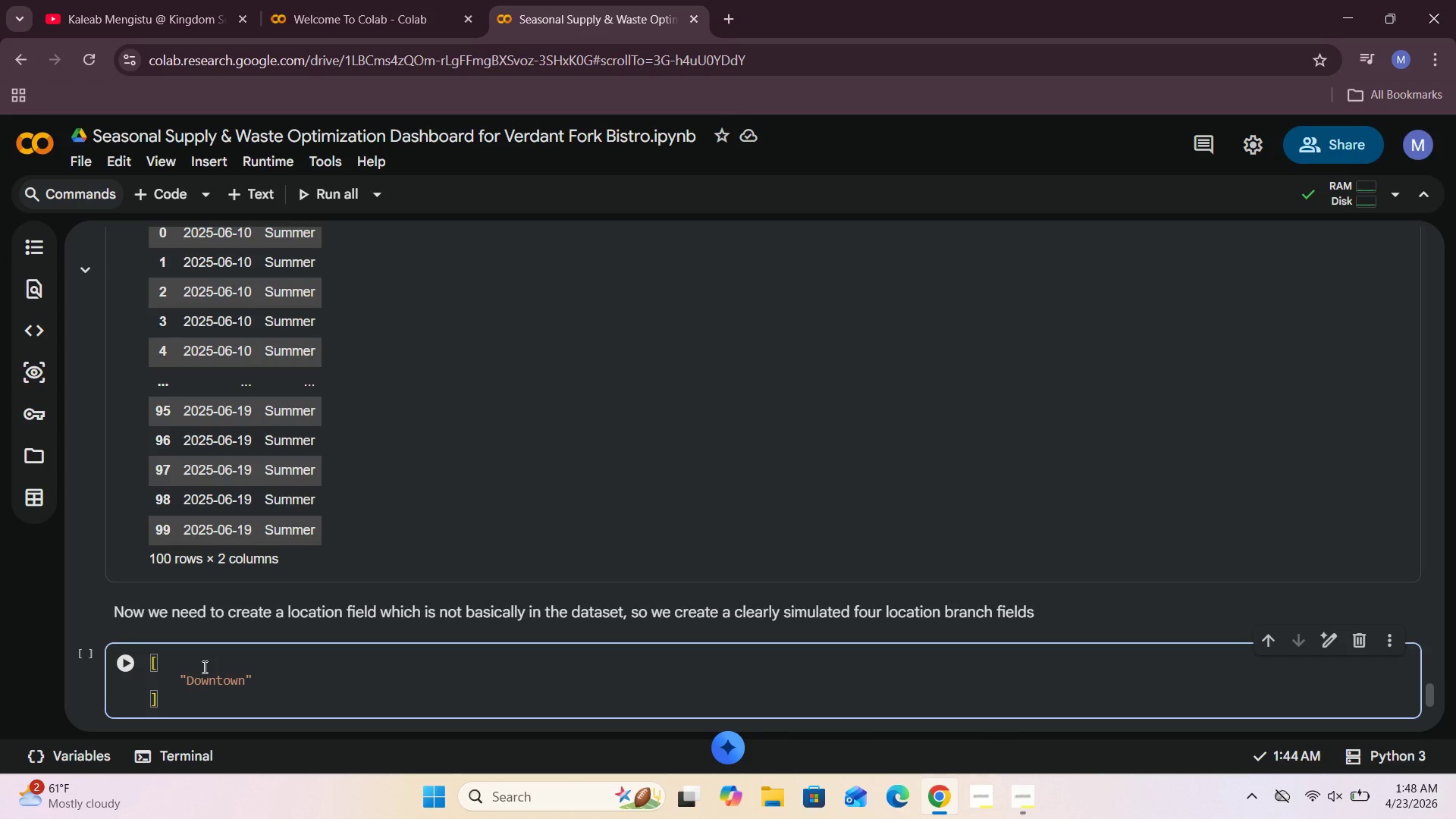 
key(Comma)
 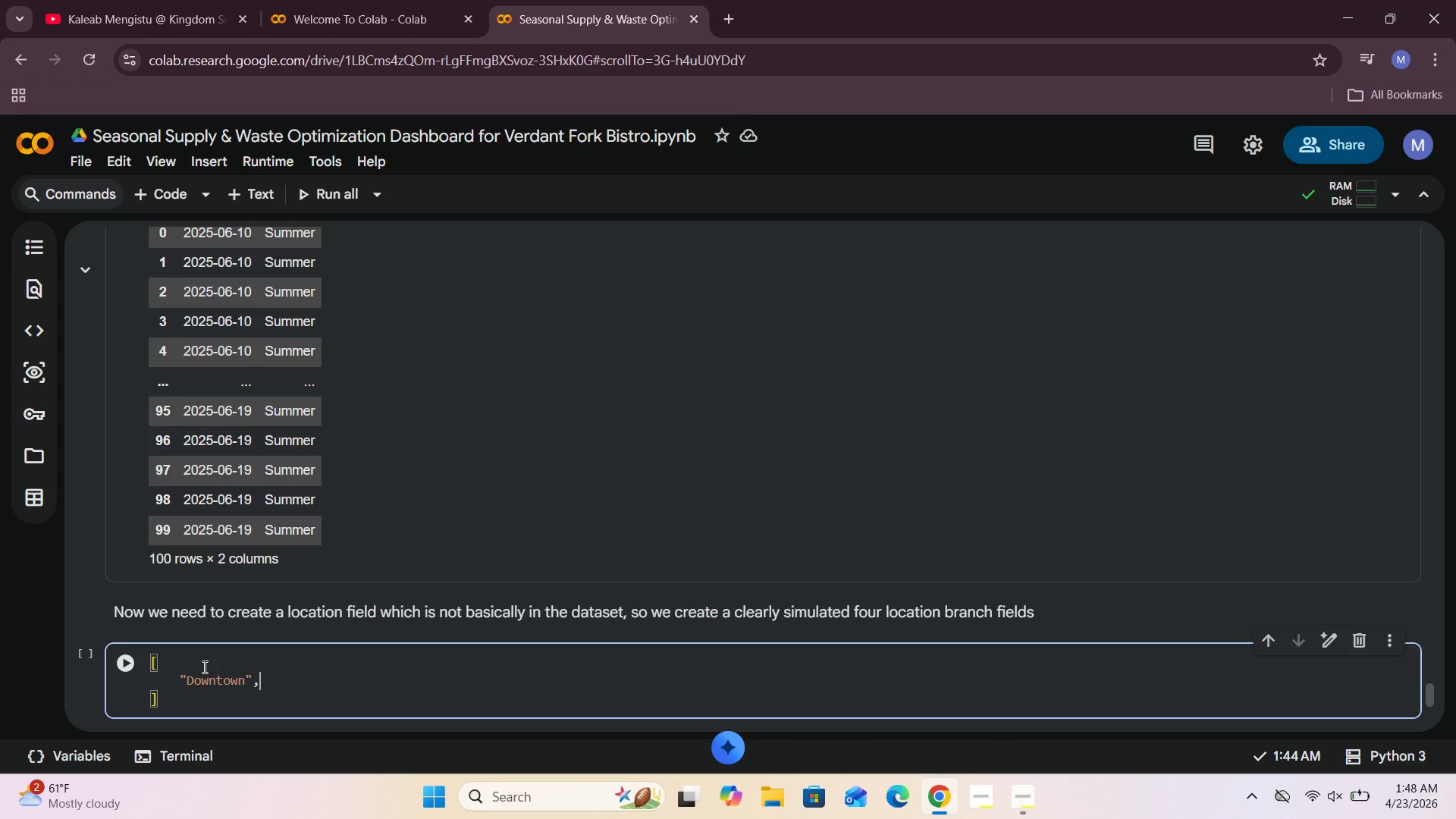 
key(Space)
 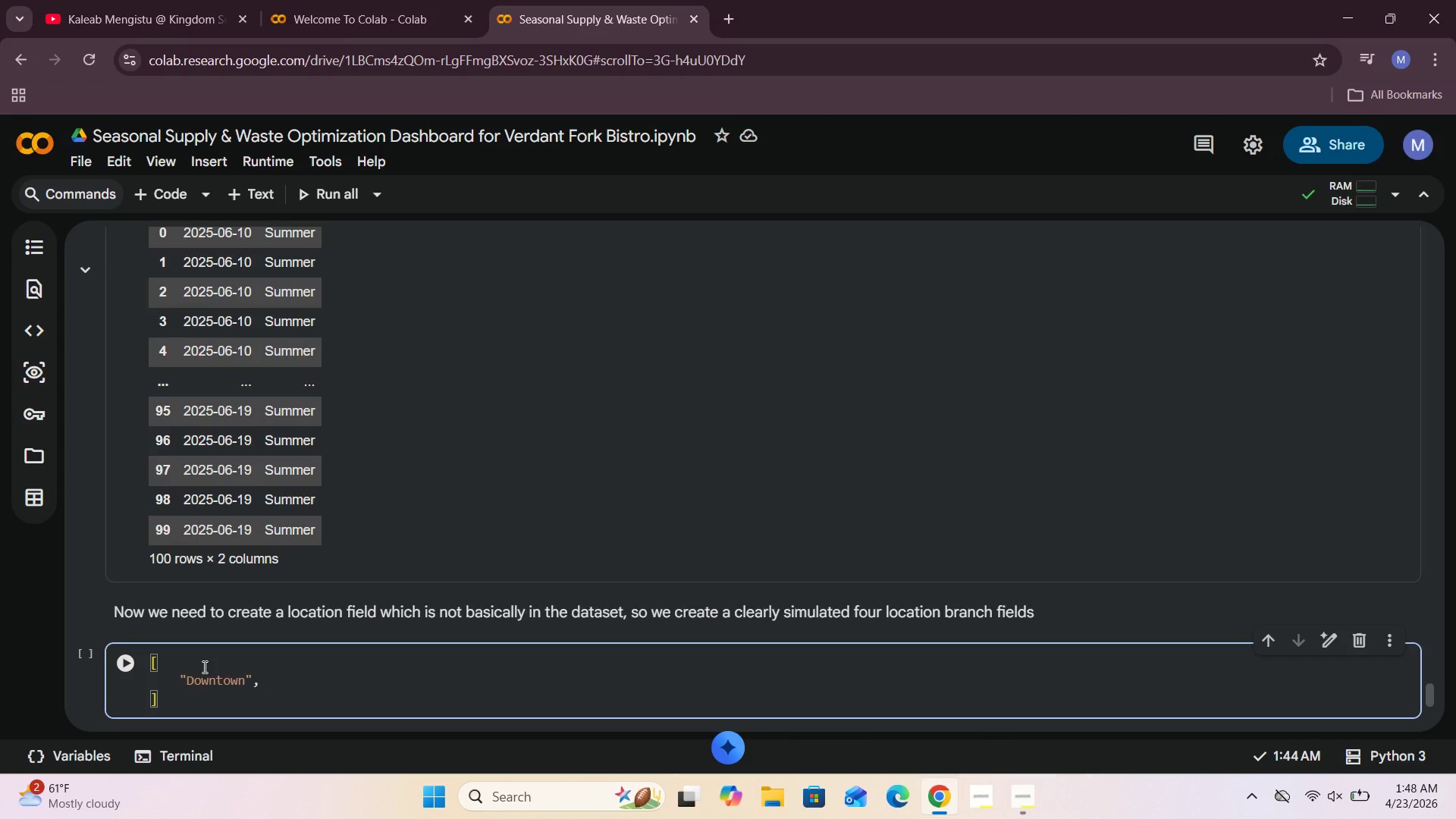 
key(Enter)
 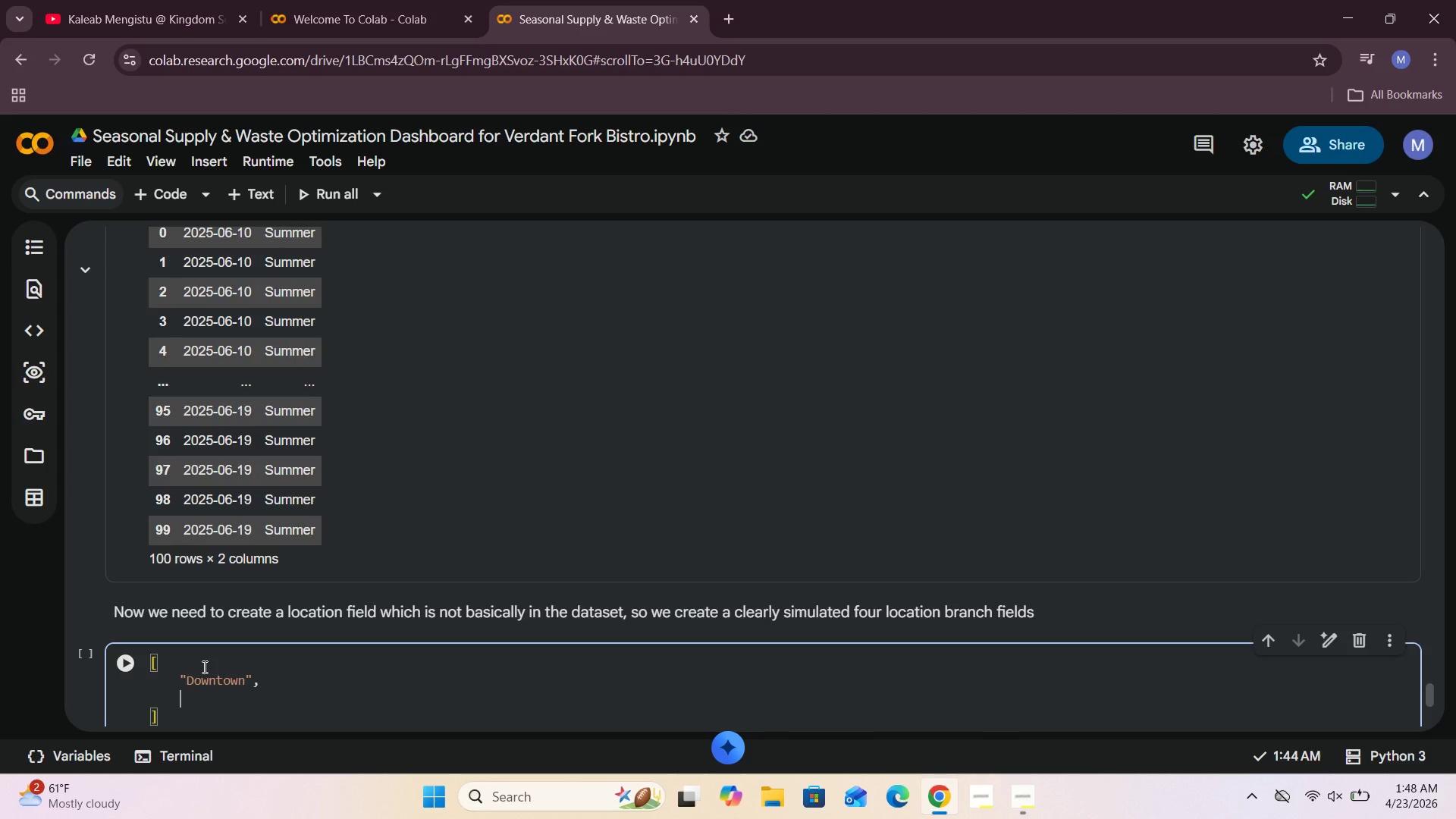 
type("Rivrside)
 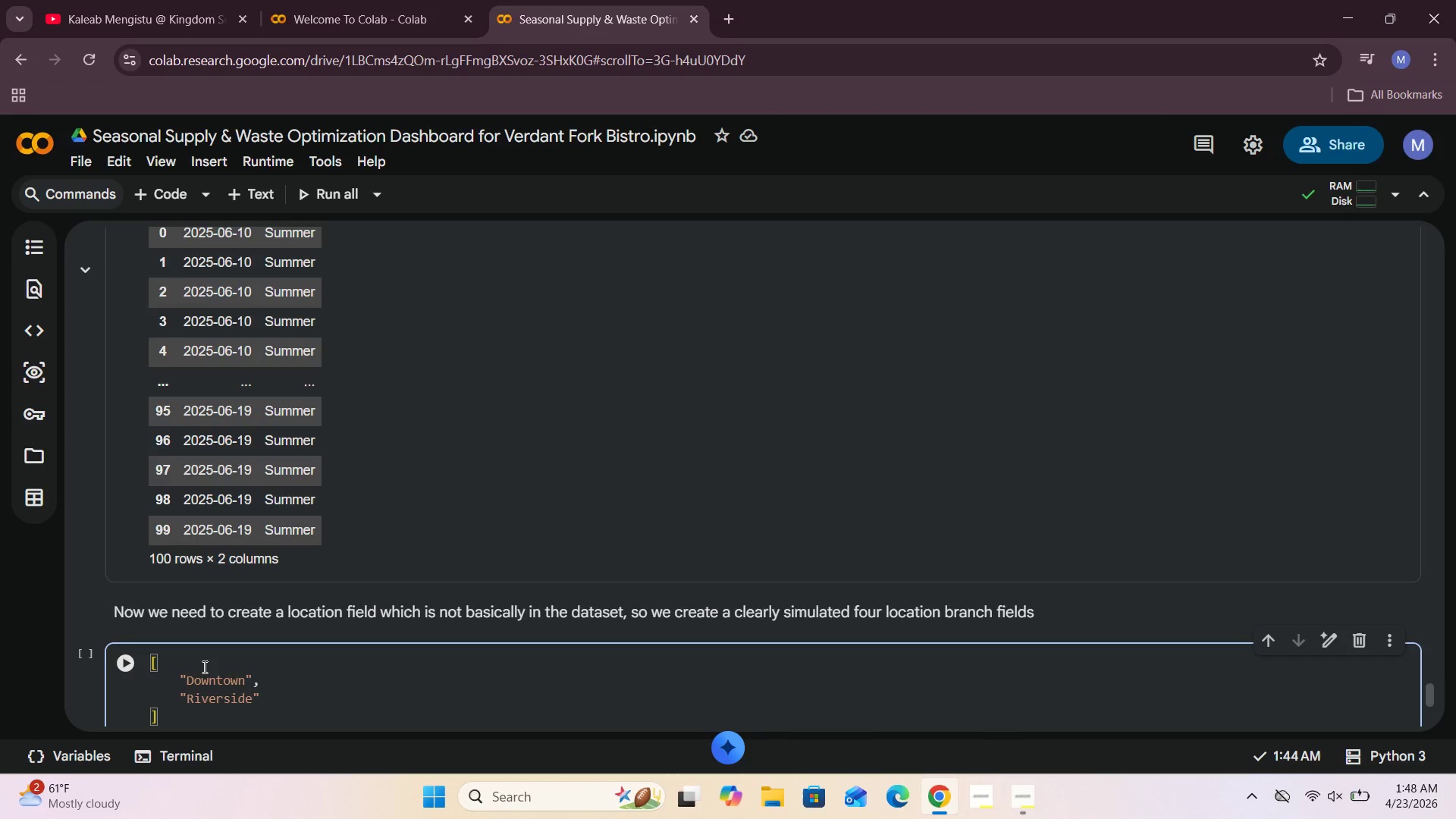 
key(ArrowRight)
 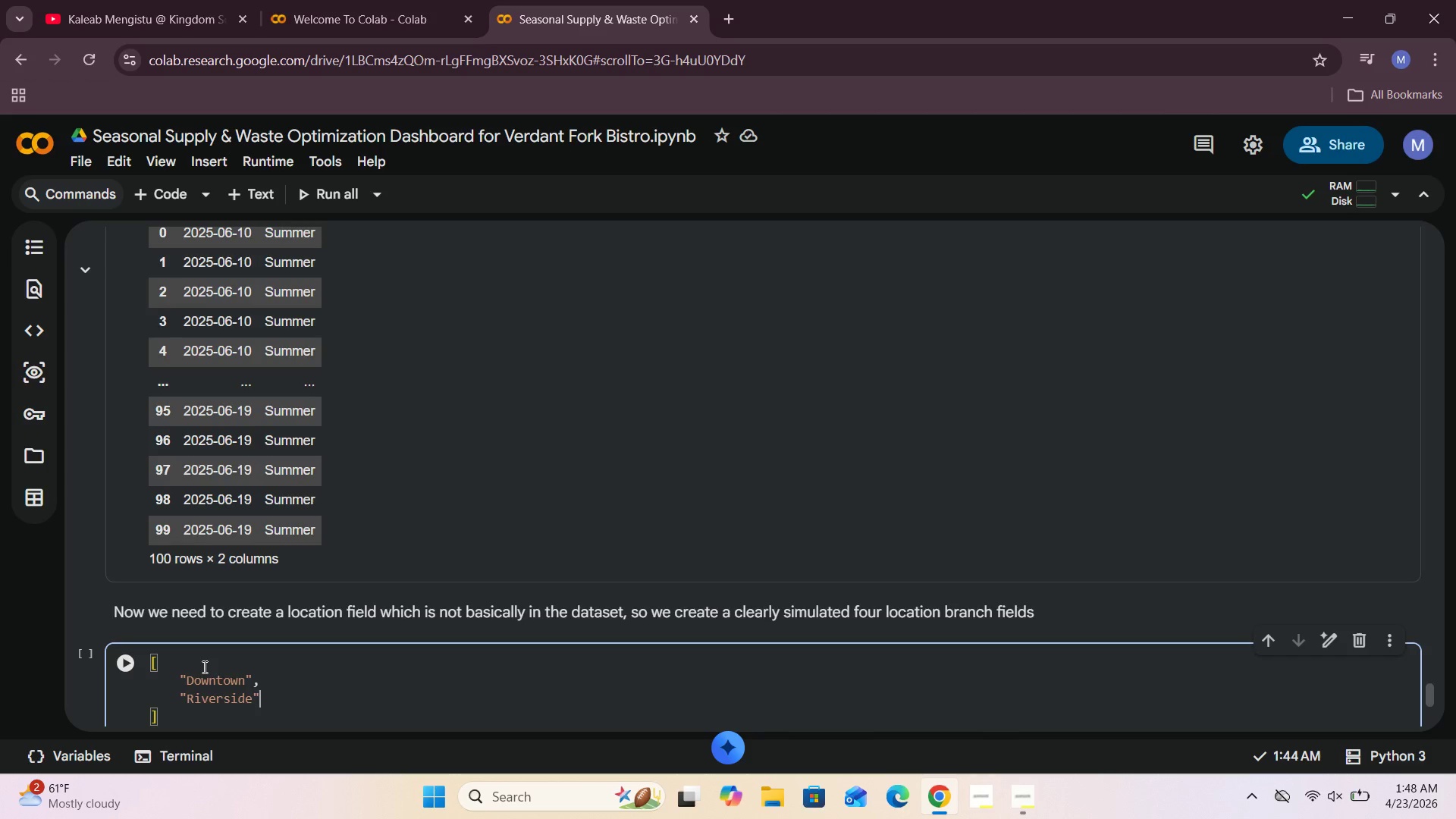 
key(Comma)
 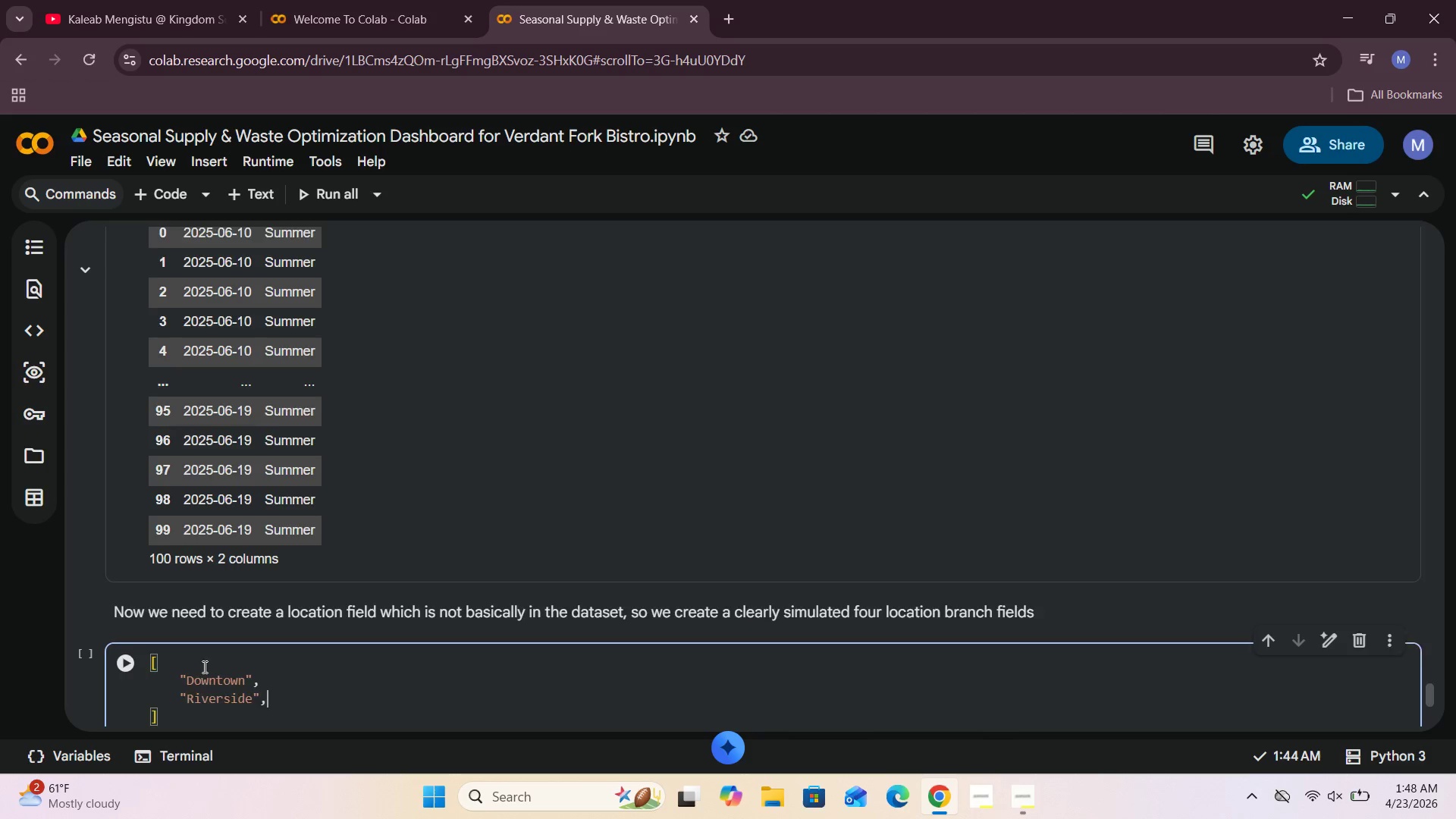 
key(Enter)
 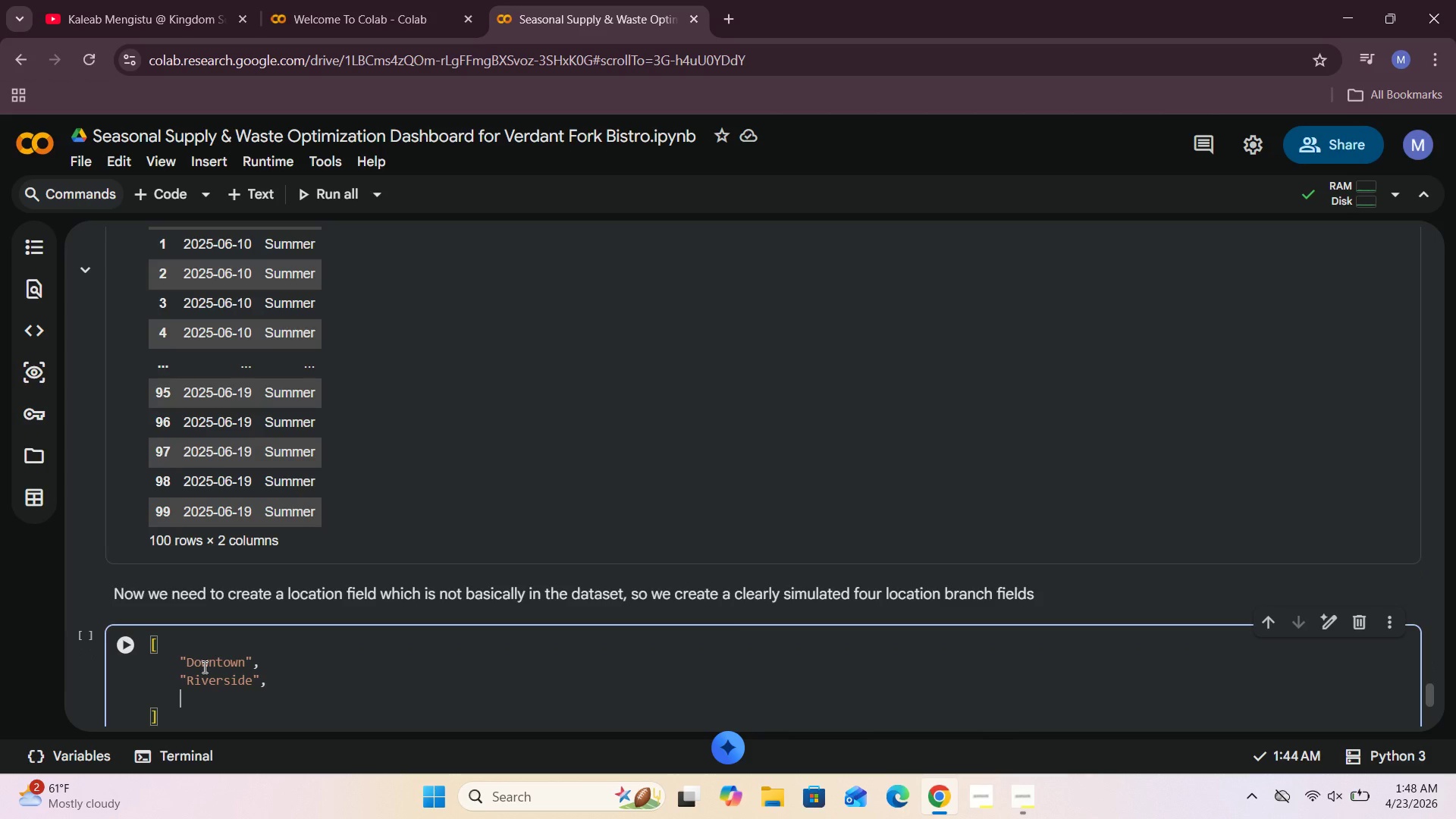 
type("Uptown)
 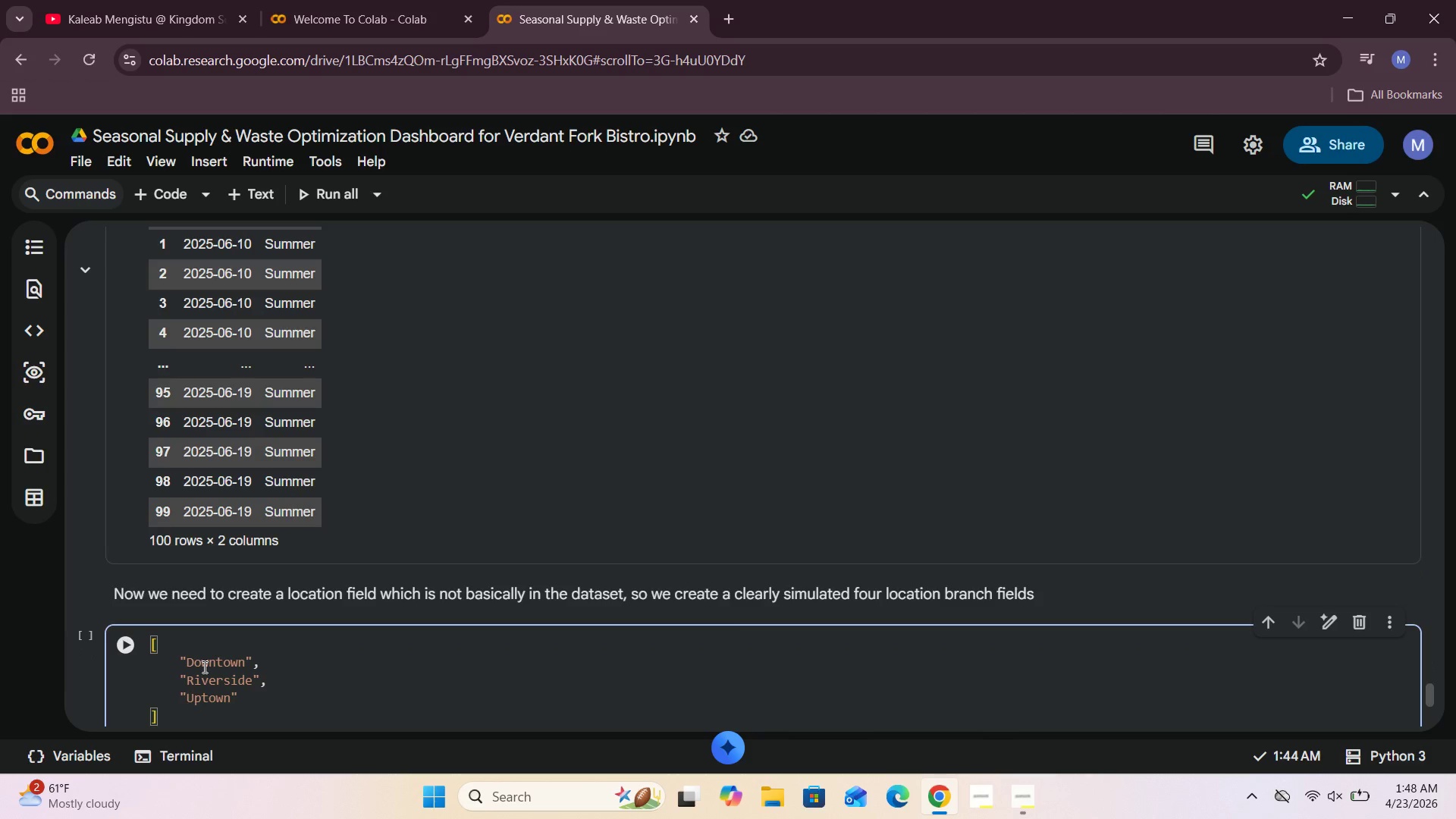 
key(ArrowRight)
 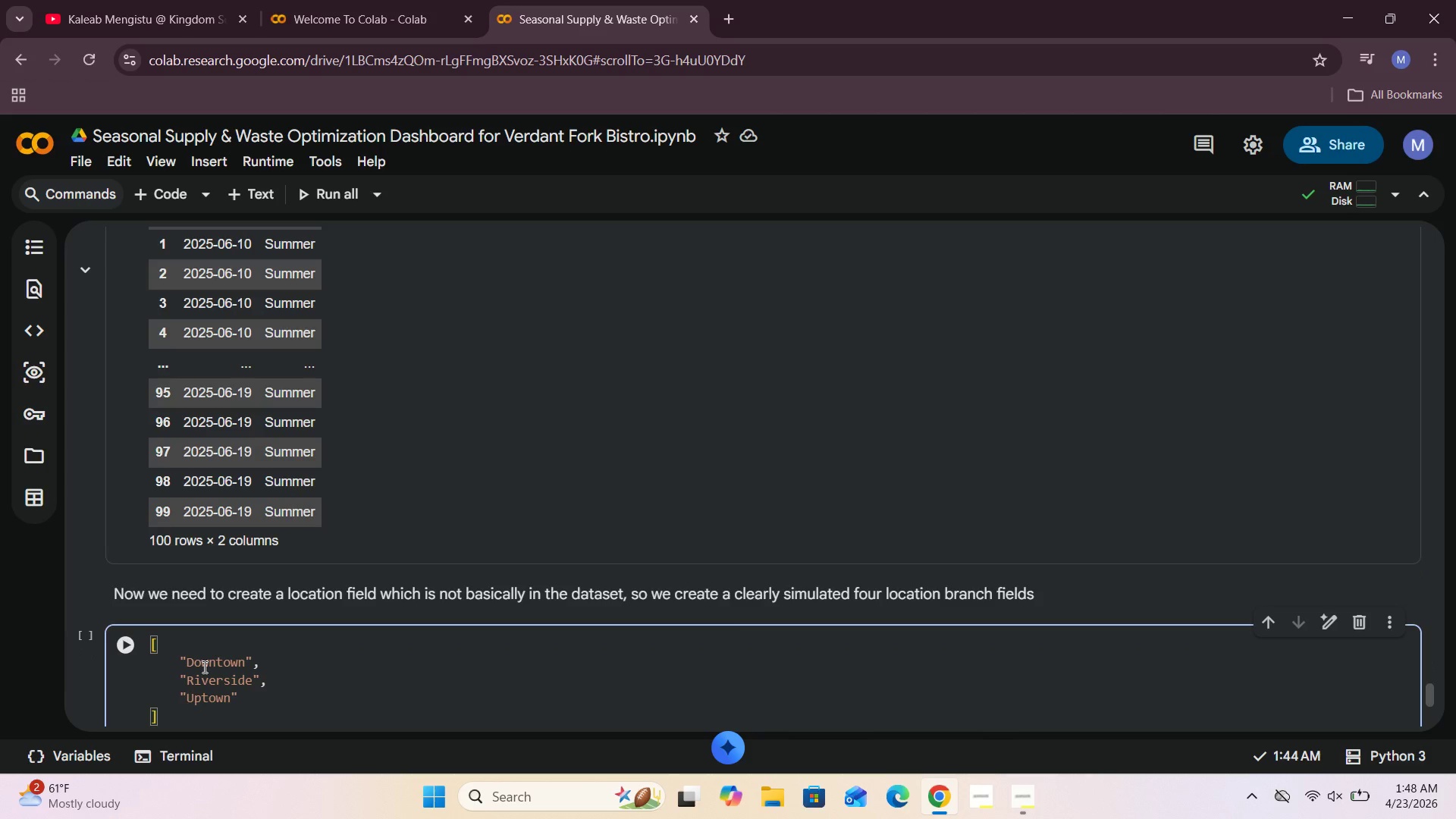 
key(Comma)
 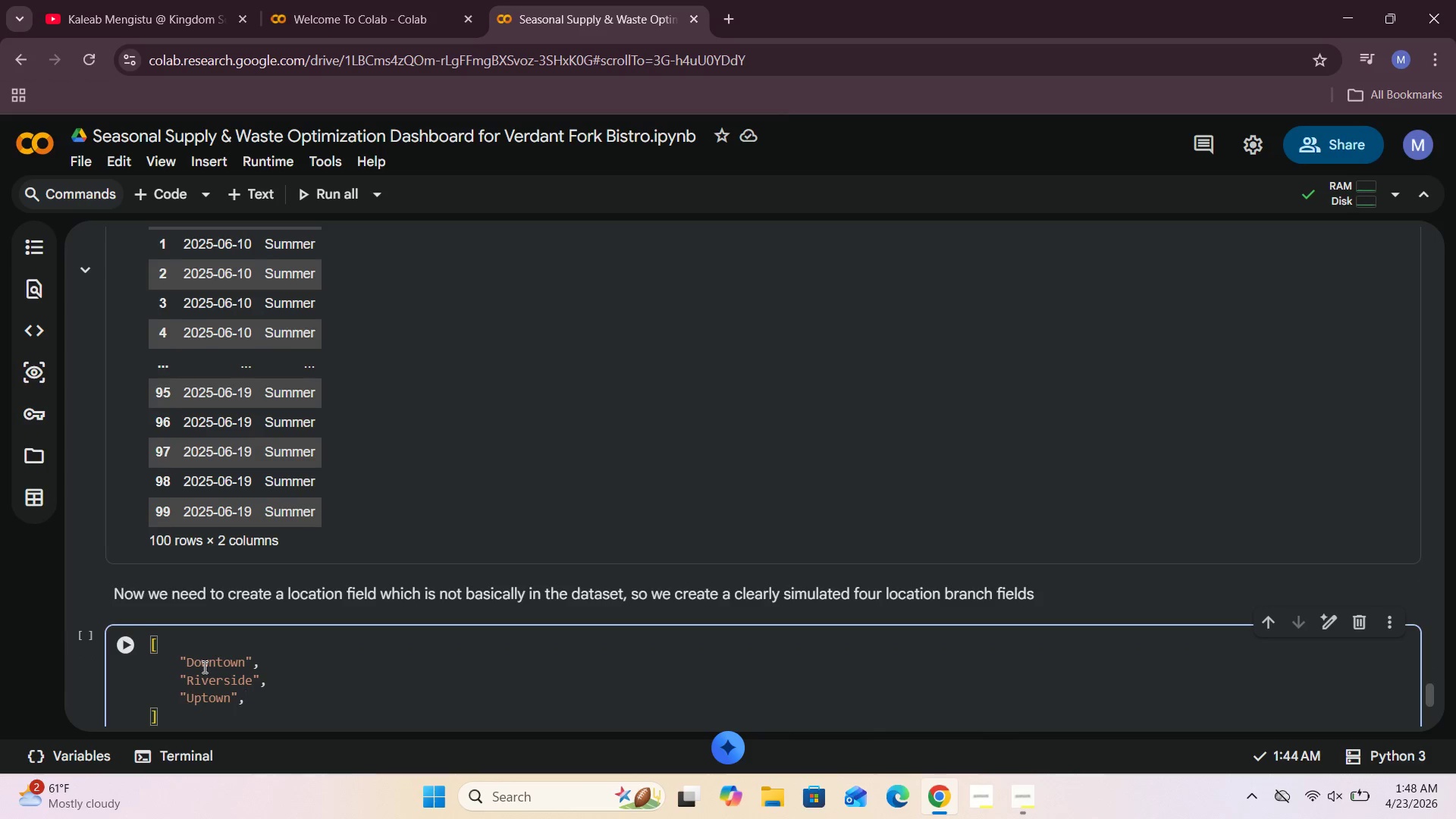 
key(Enter)
 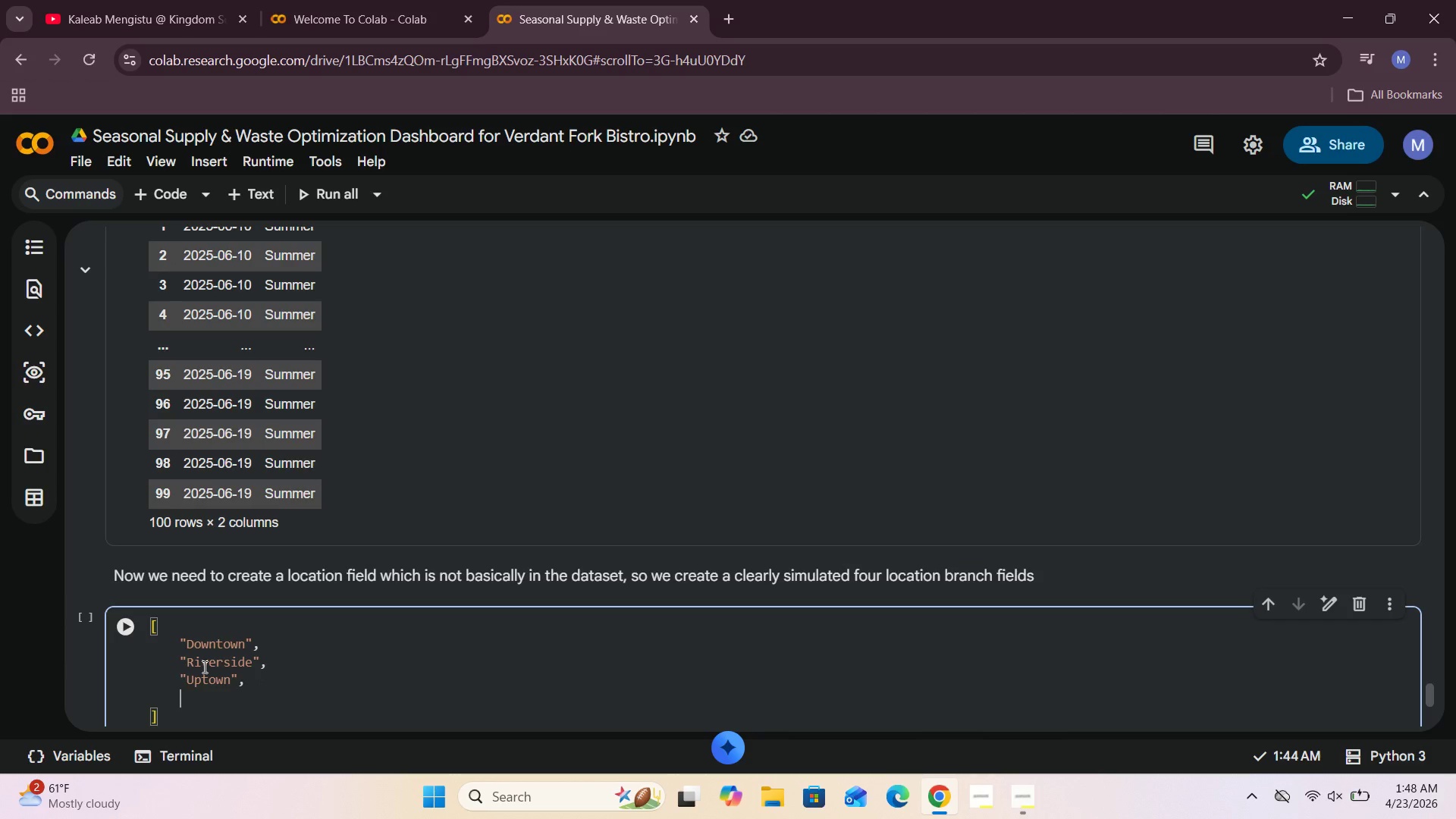 
type("Market District)
 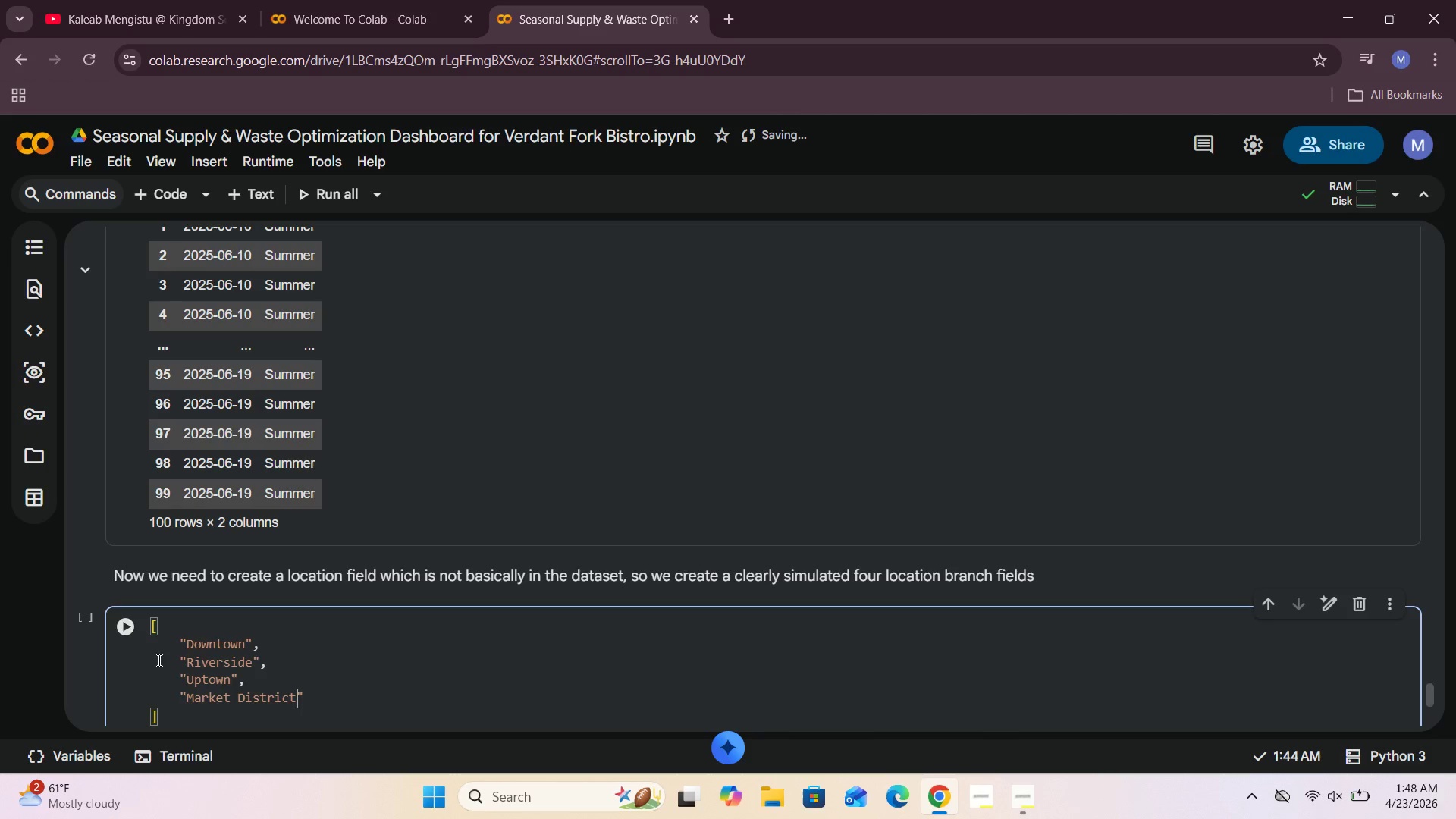 
left_click([149, 628])
 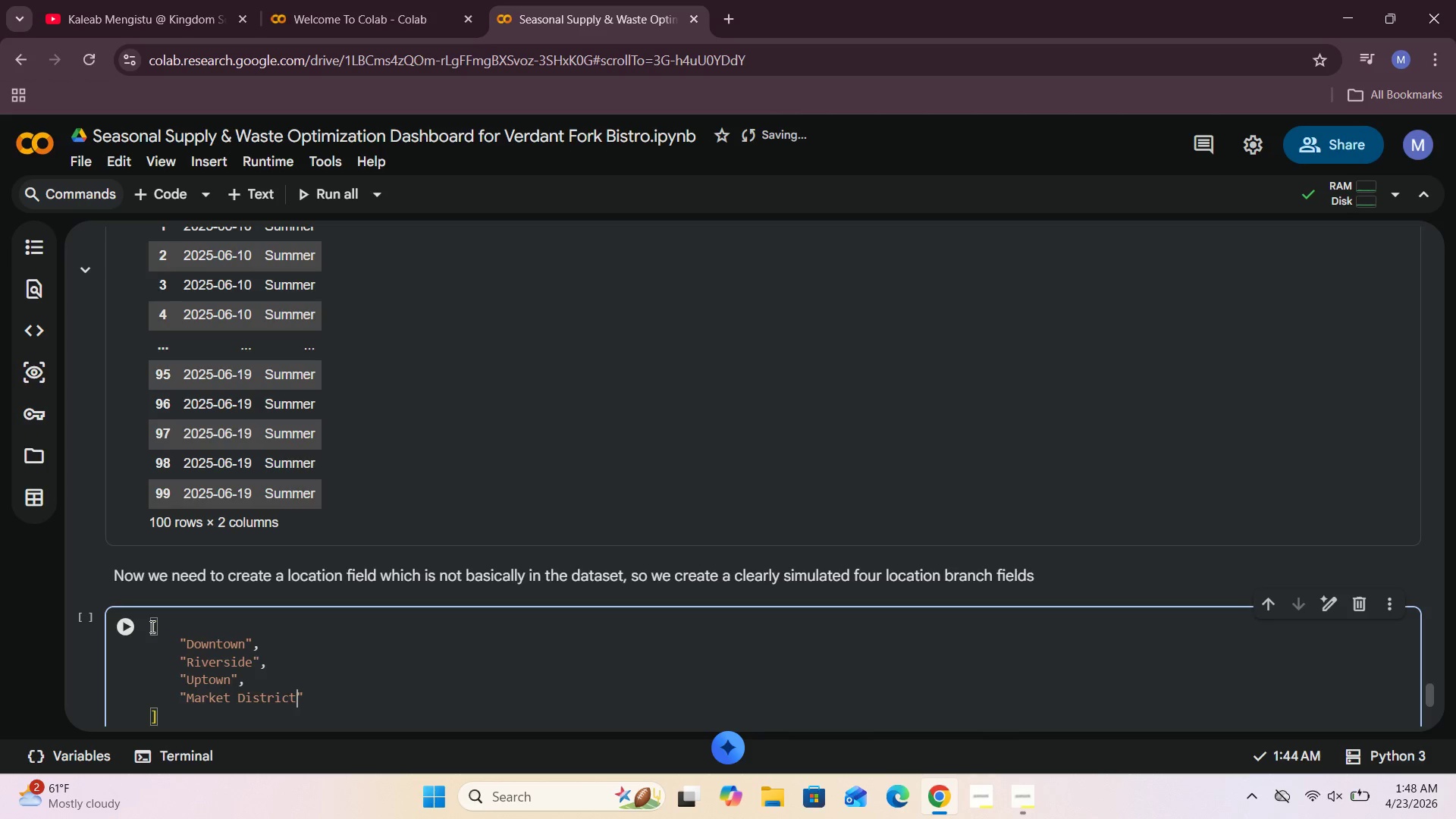 
left_click([151, 626])
 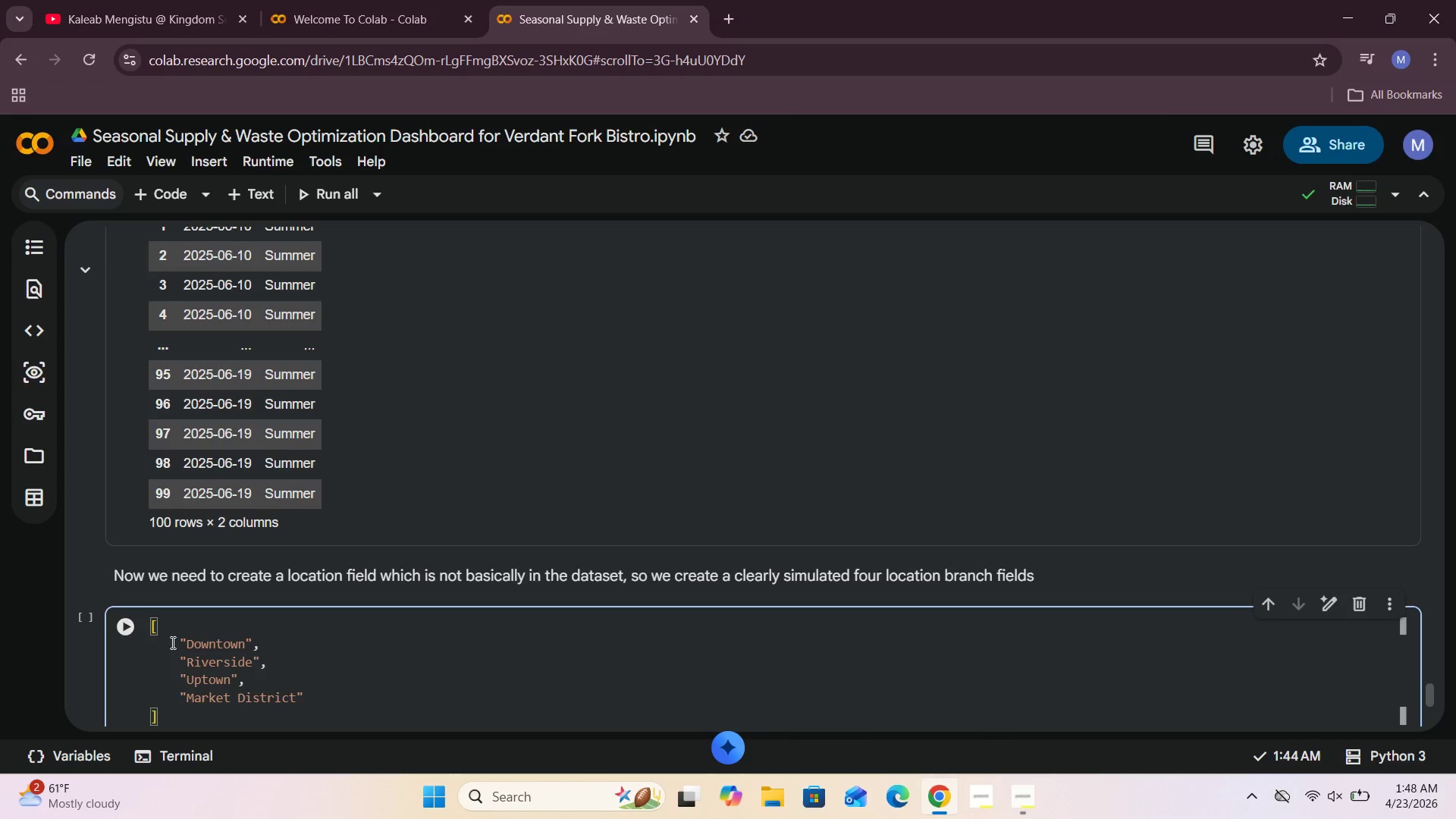 
type(locatins = )
 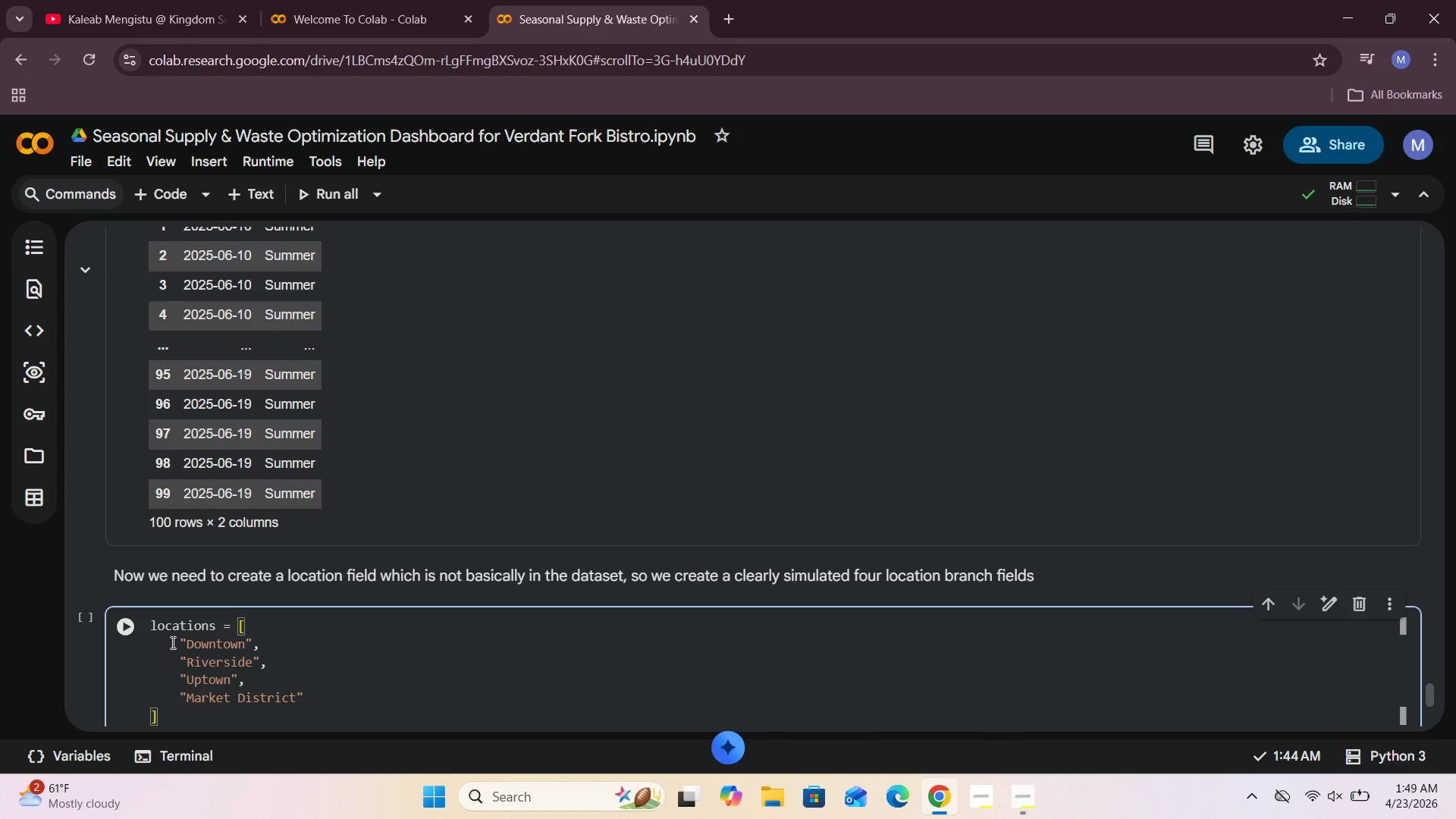 
left_click([130, 444])
 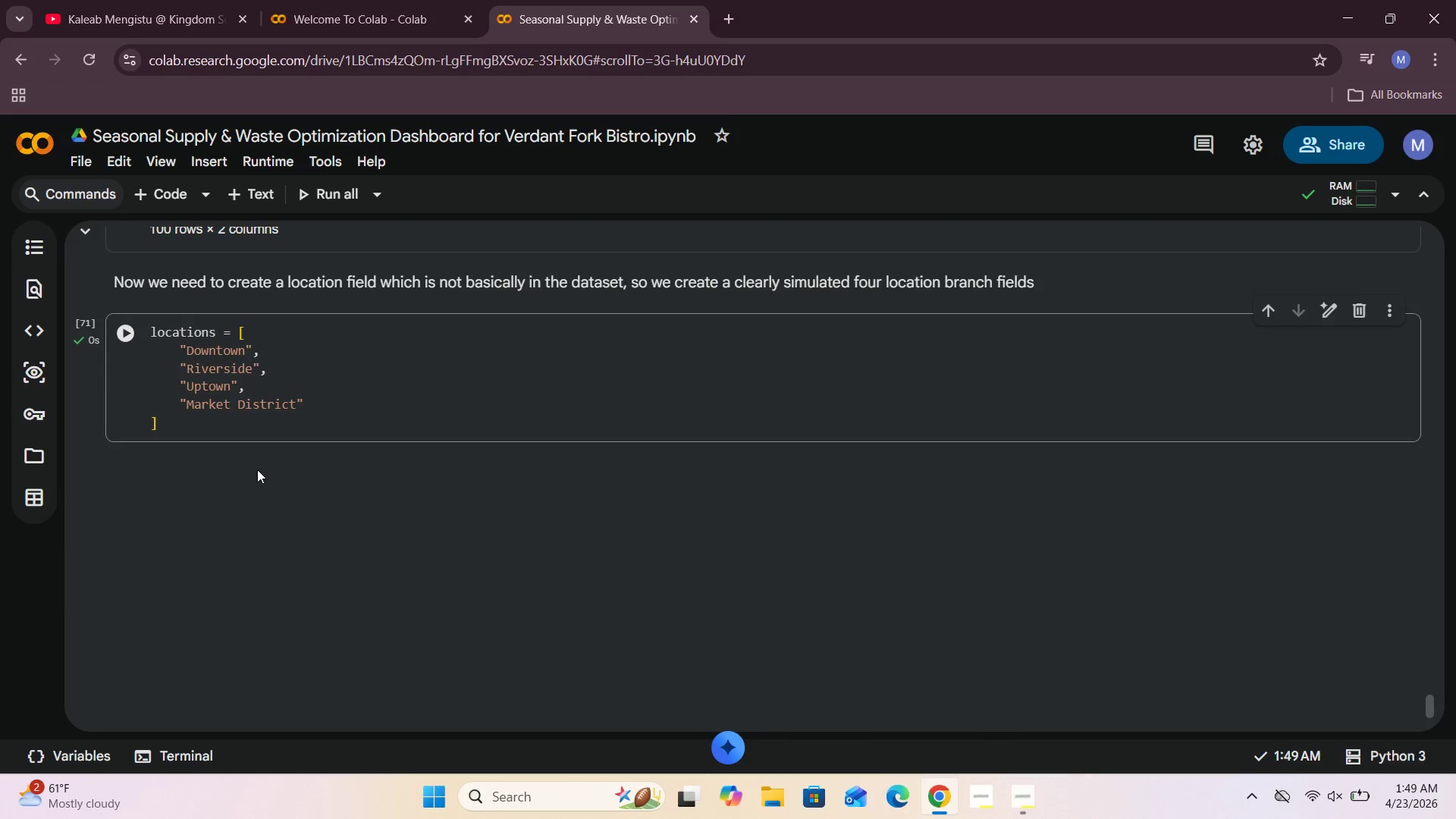 
mouse_move([158, 199])